 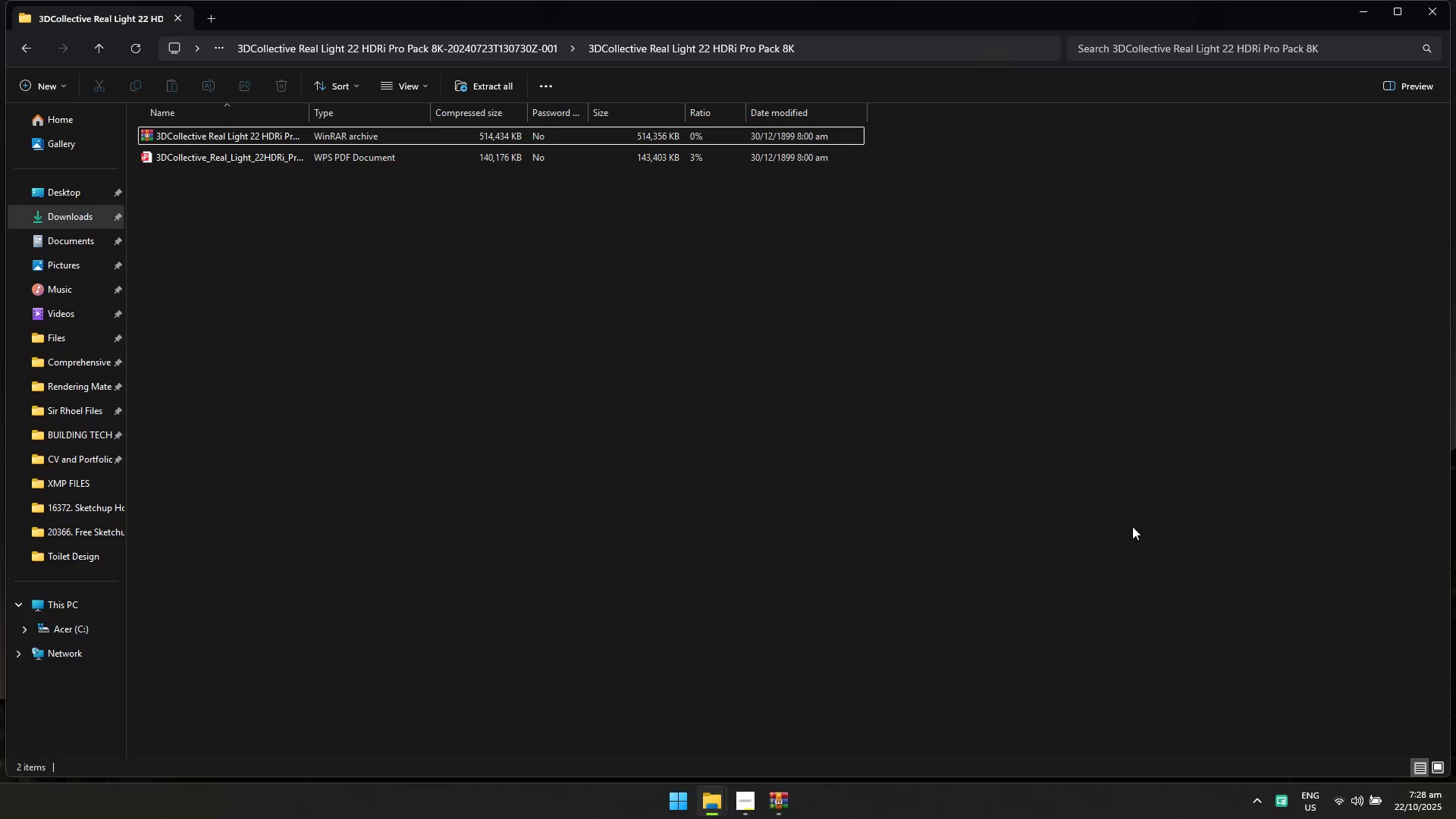 
key(Alt+Tab)
 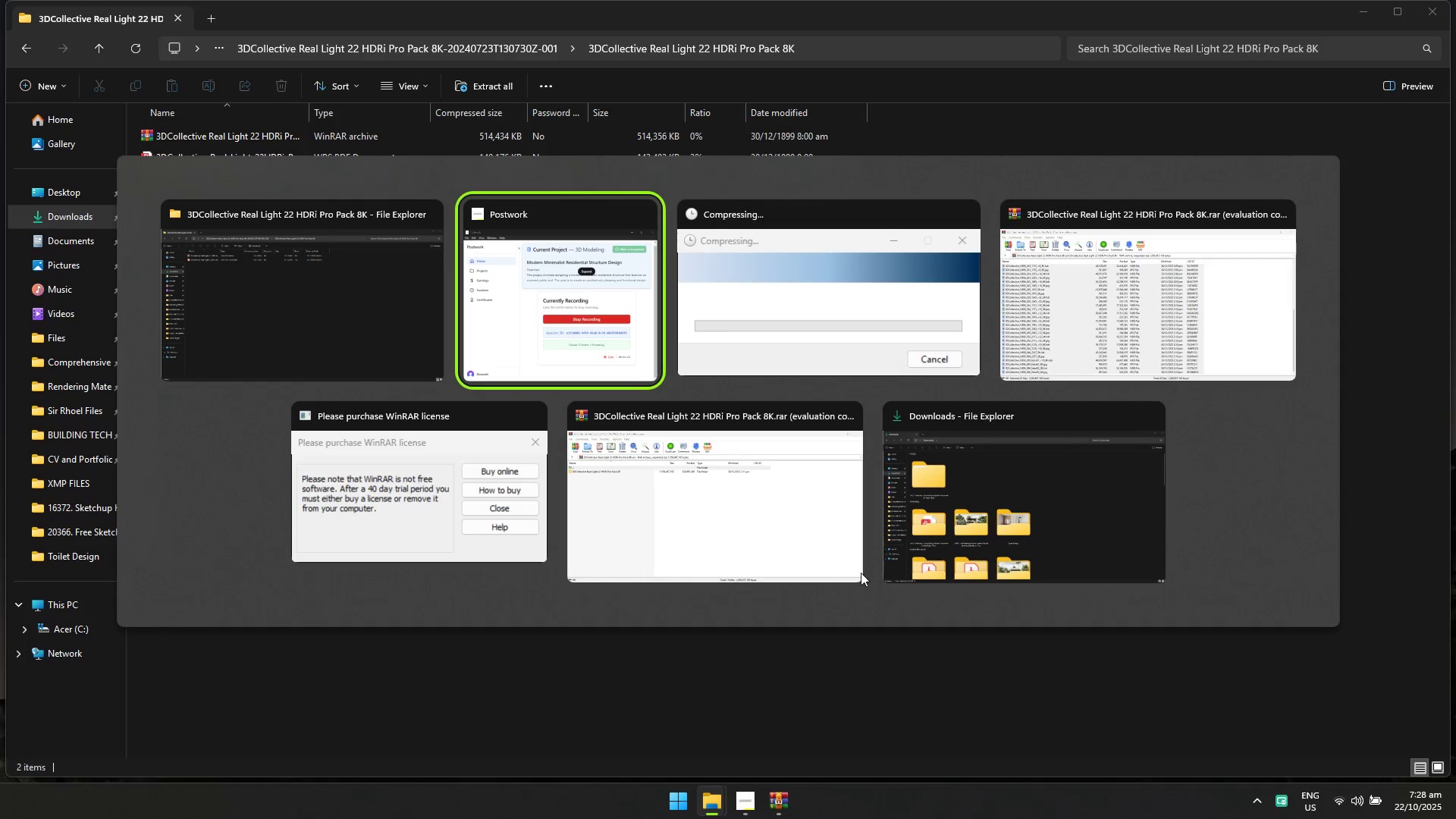 
left_click([377, 519])
 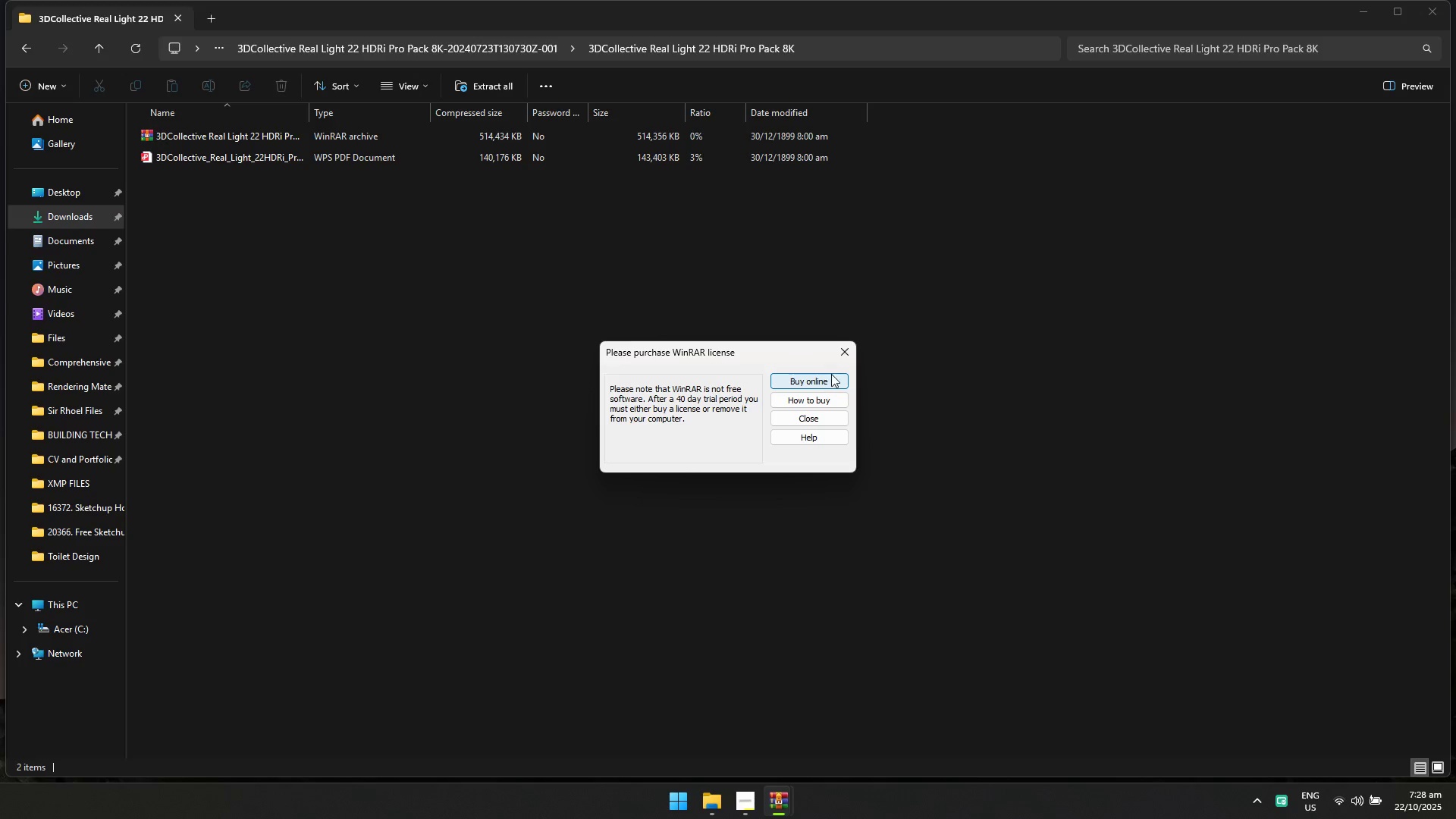 
left_click([841, 351])
 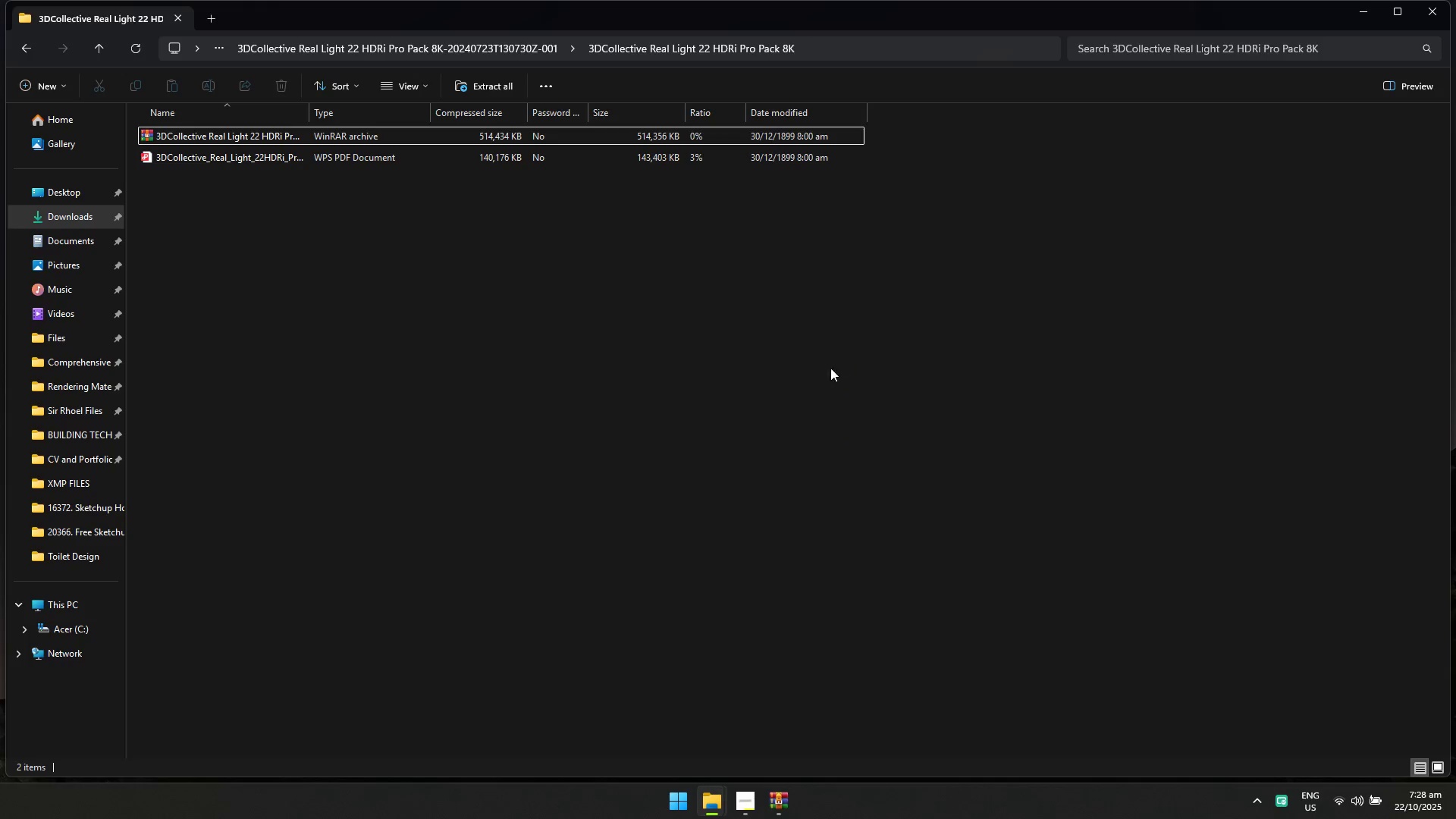 
key(Alt+Tab)
 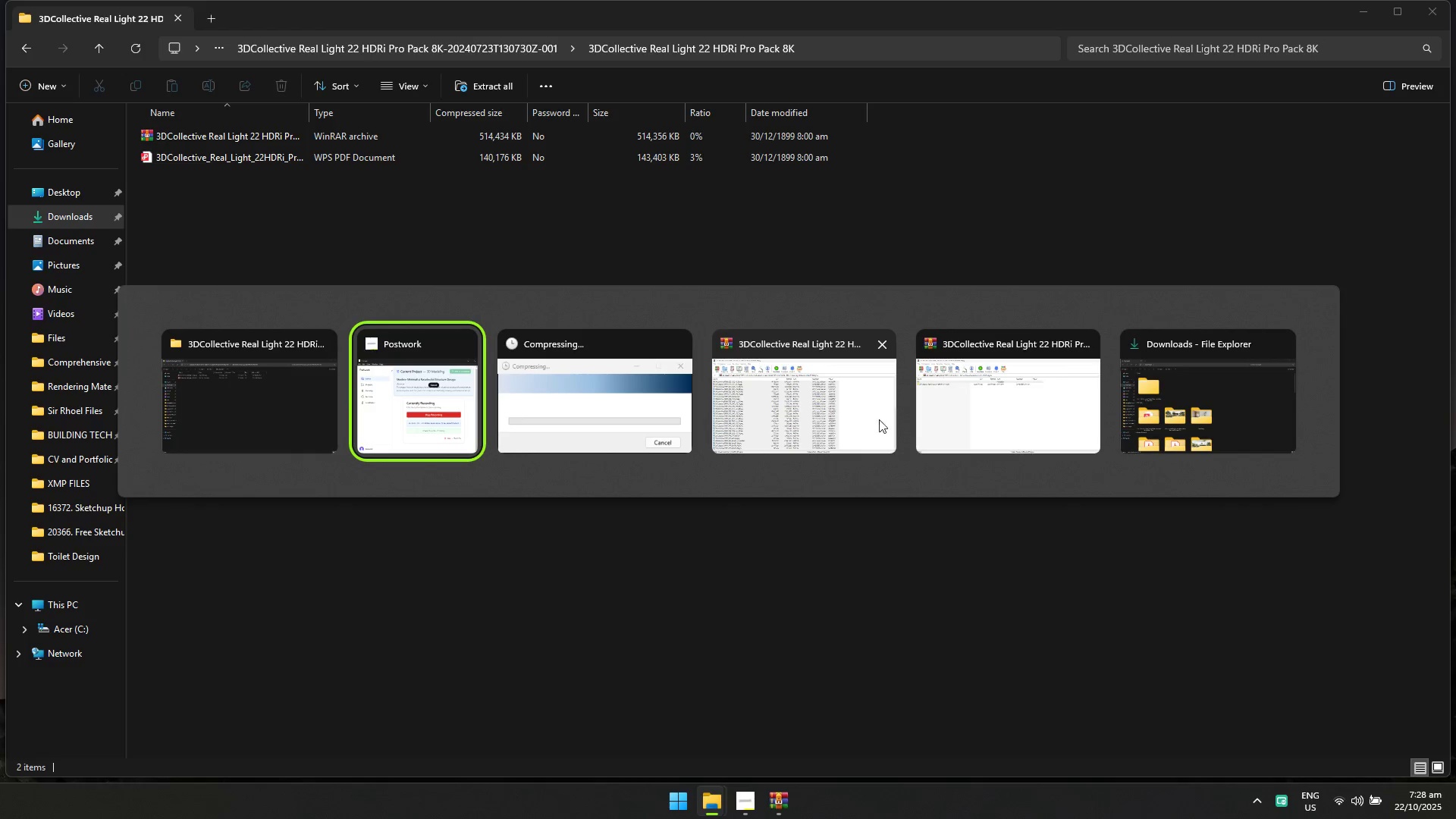 
left_click([982, 413])
 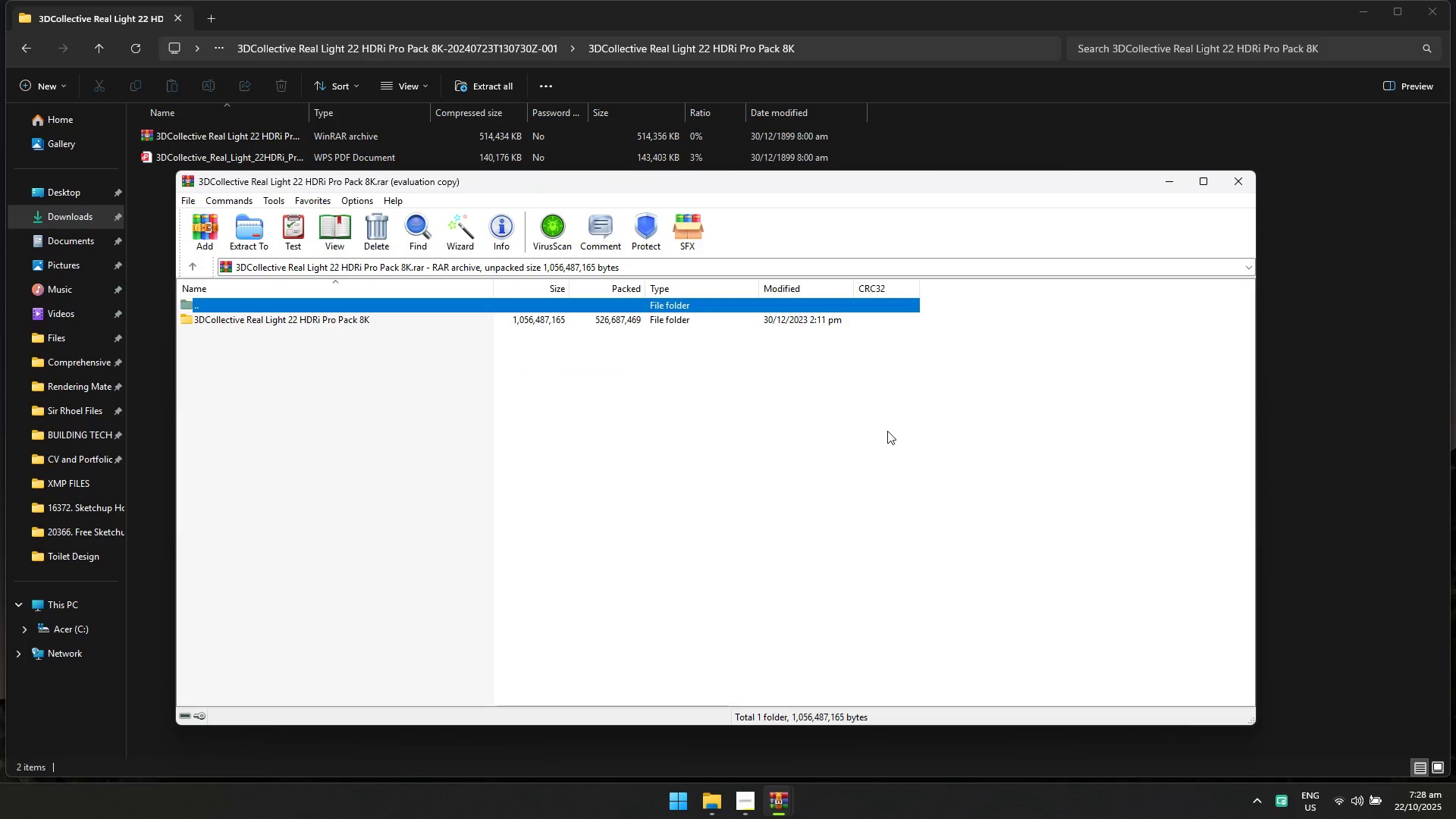 
key(Alt+AltLeft)
 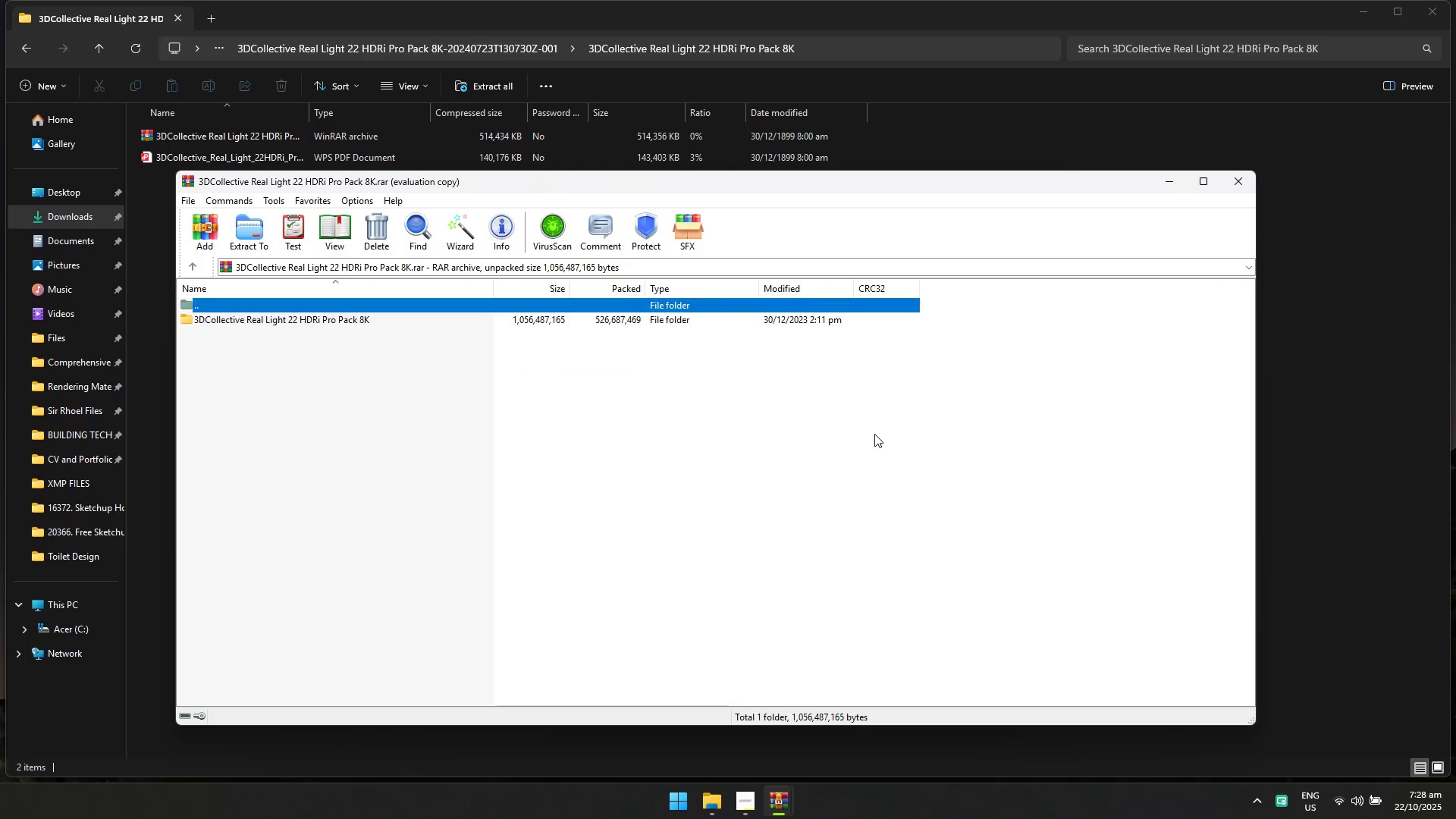 
key(Alt+Tab)
 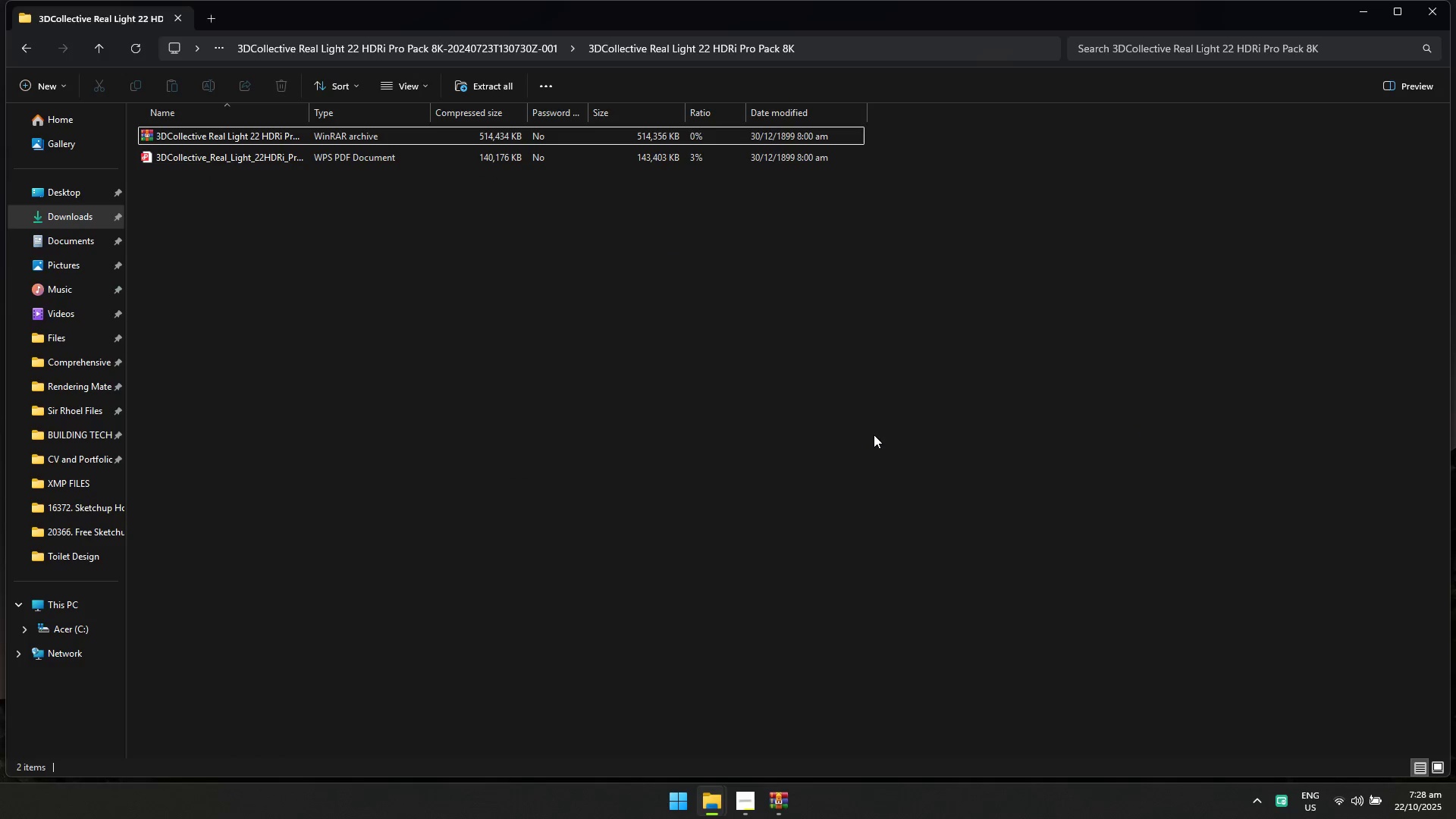 
key(Alt+Tab)
 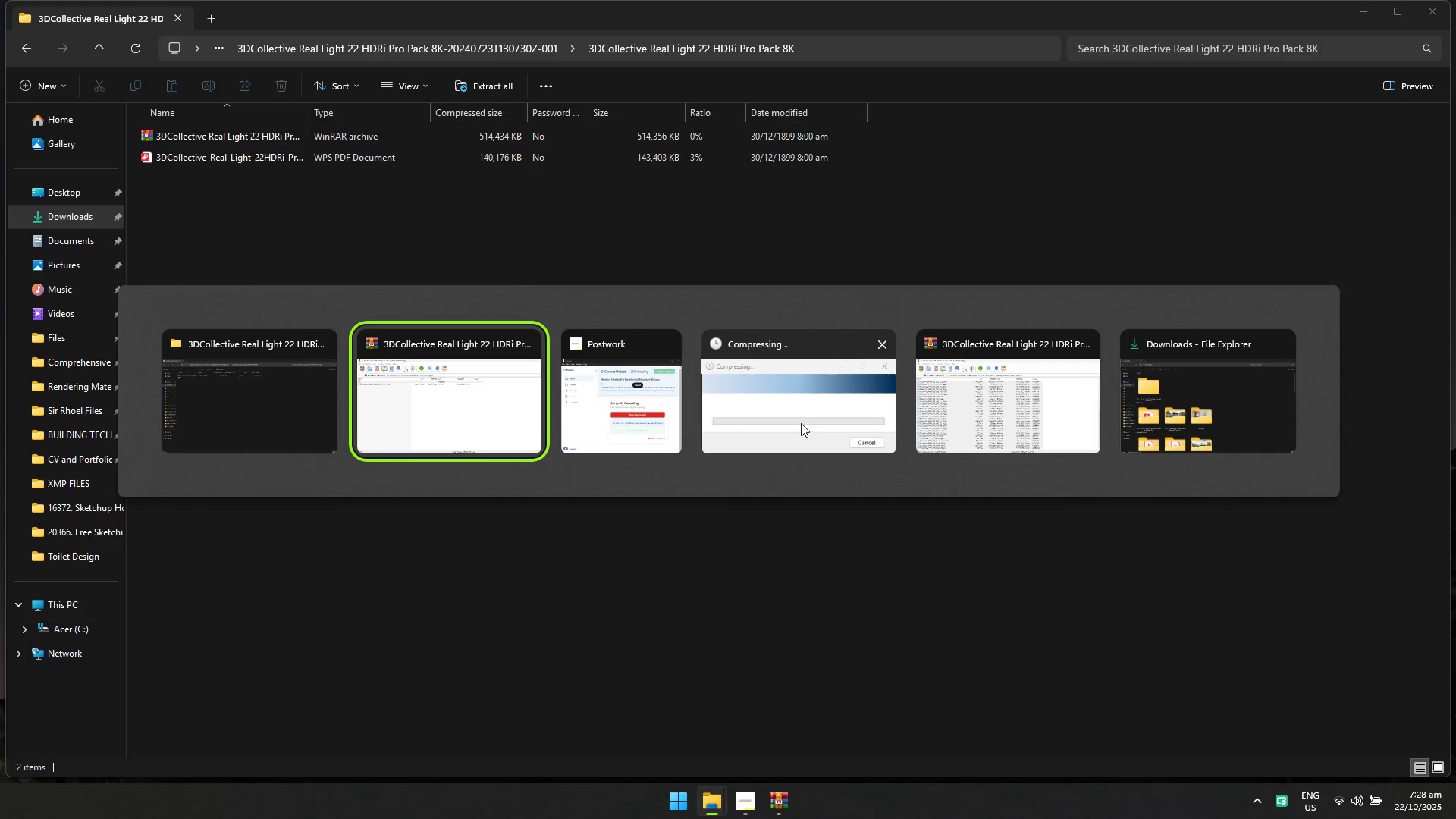 
left_click([801, 423])
 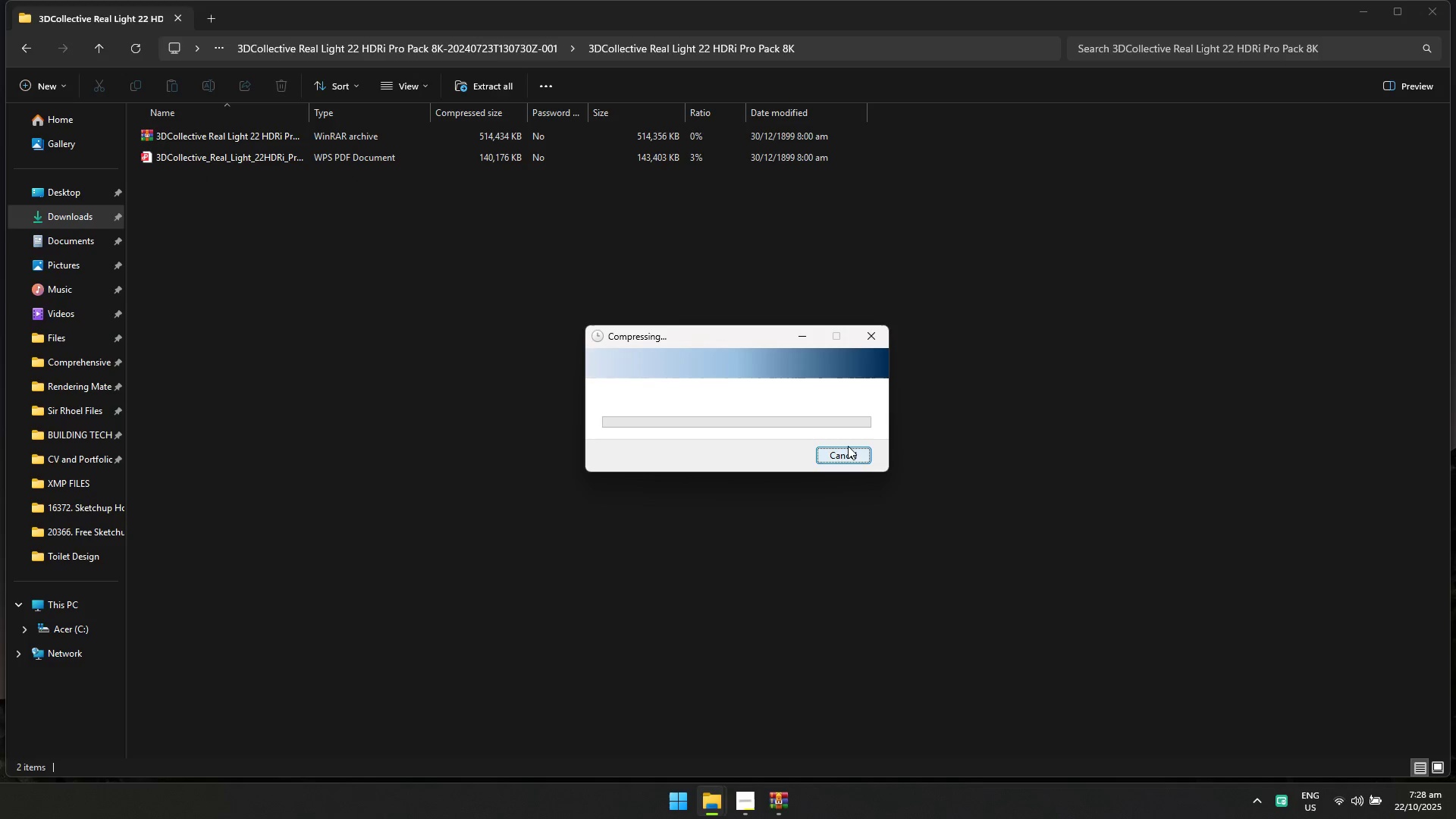 
left_click([848, 448])
 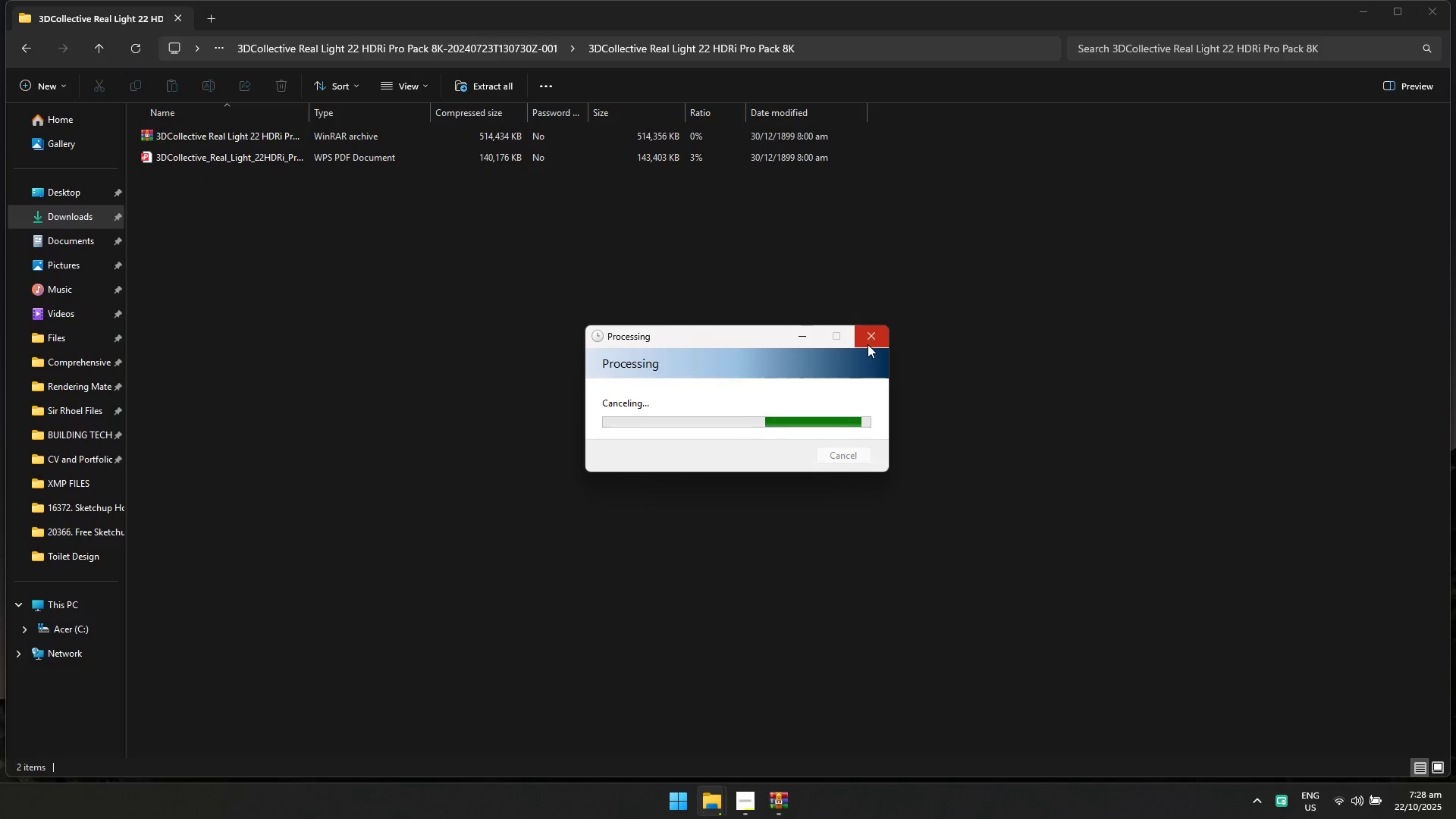 
left_click([874, 335])
 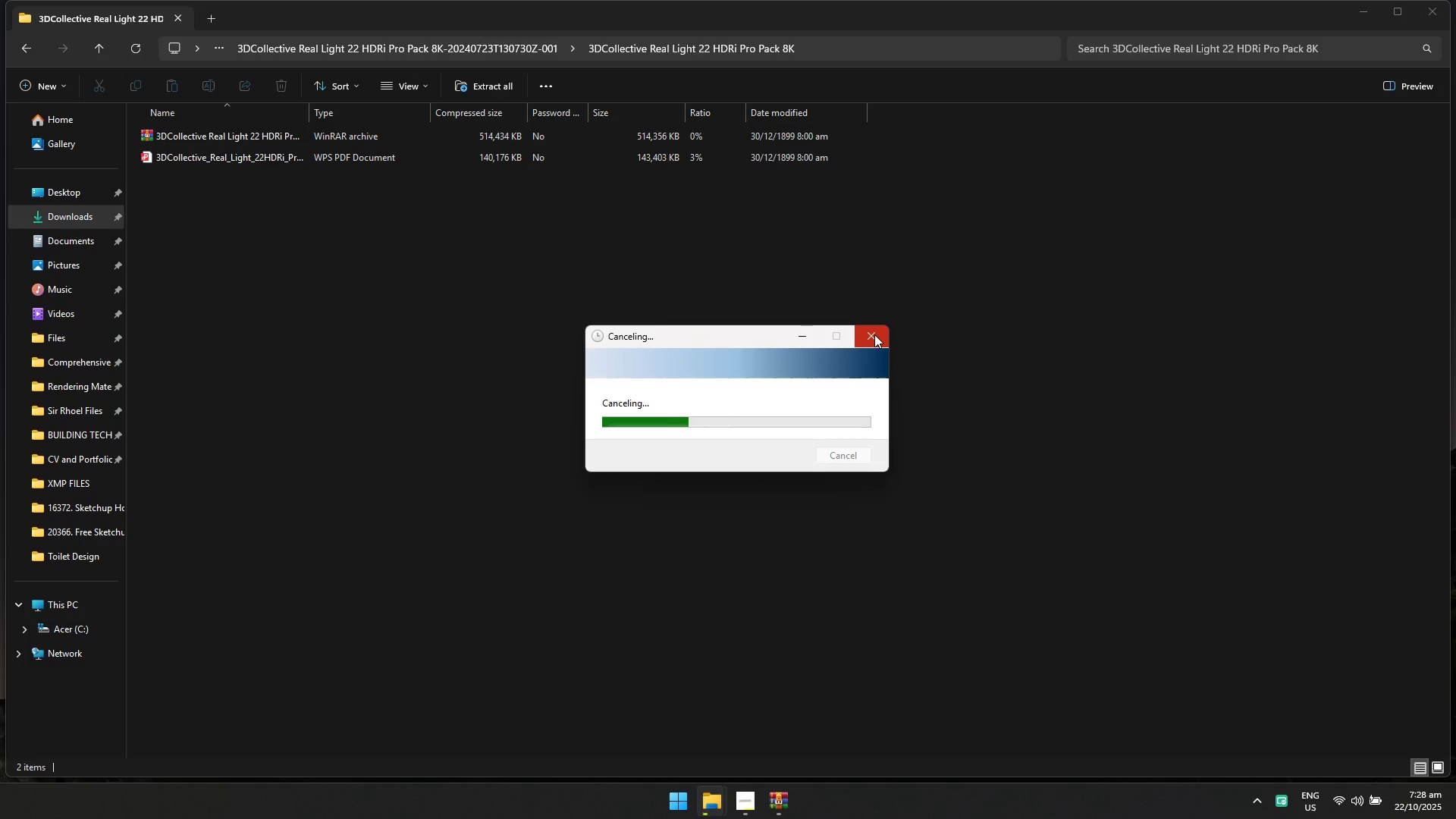 
double_click([874, 334])
 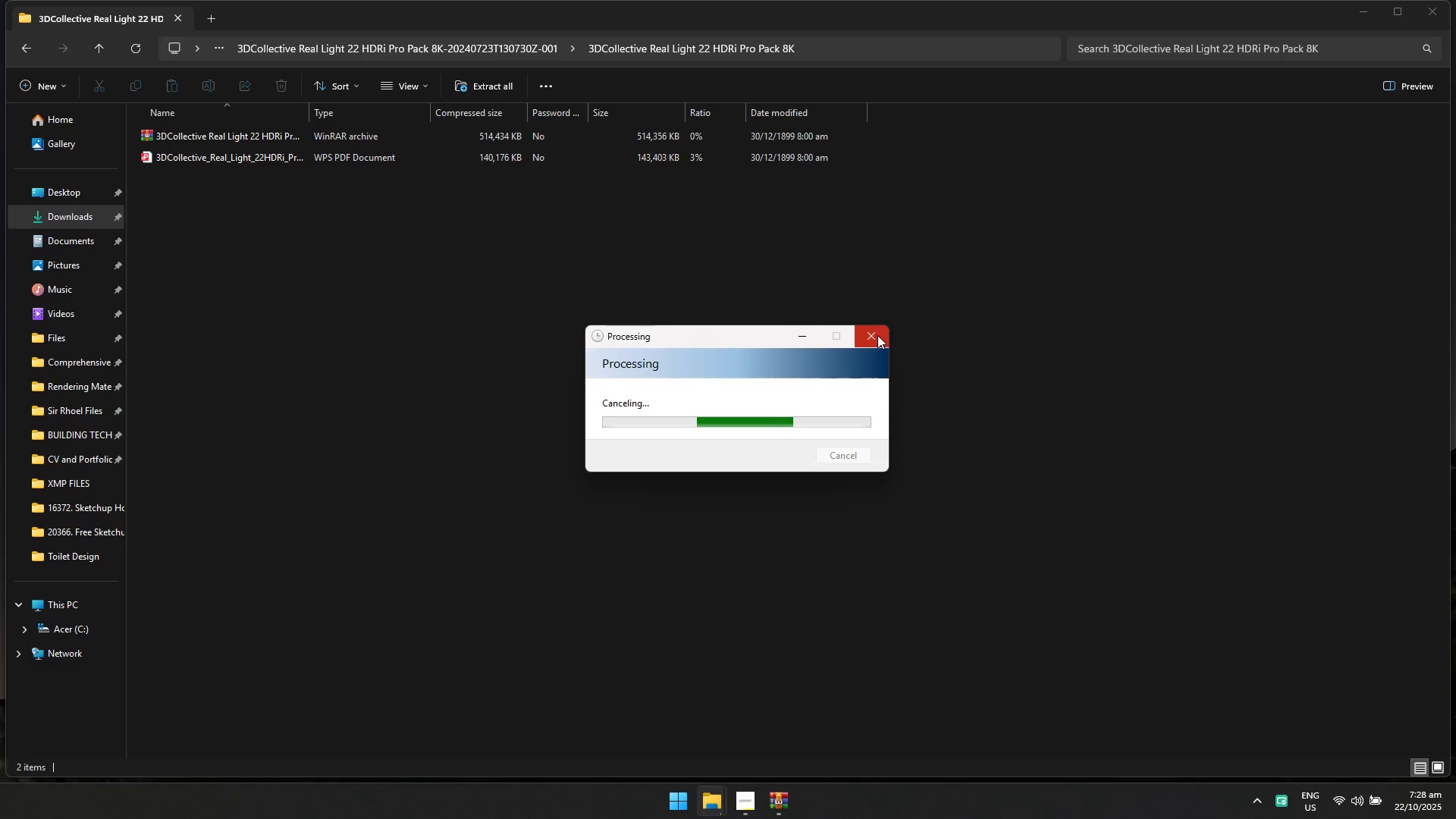 
double_click([877, 335])
 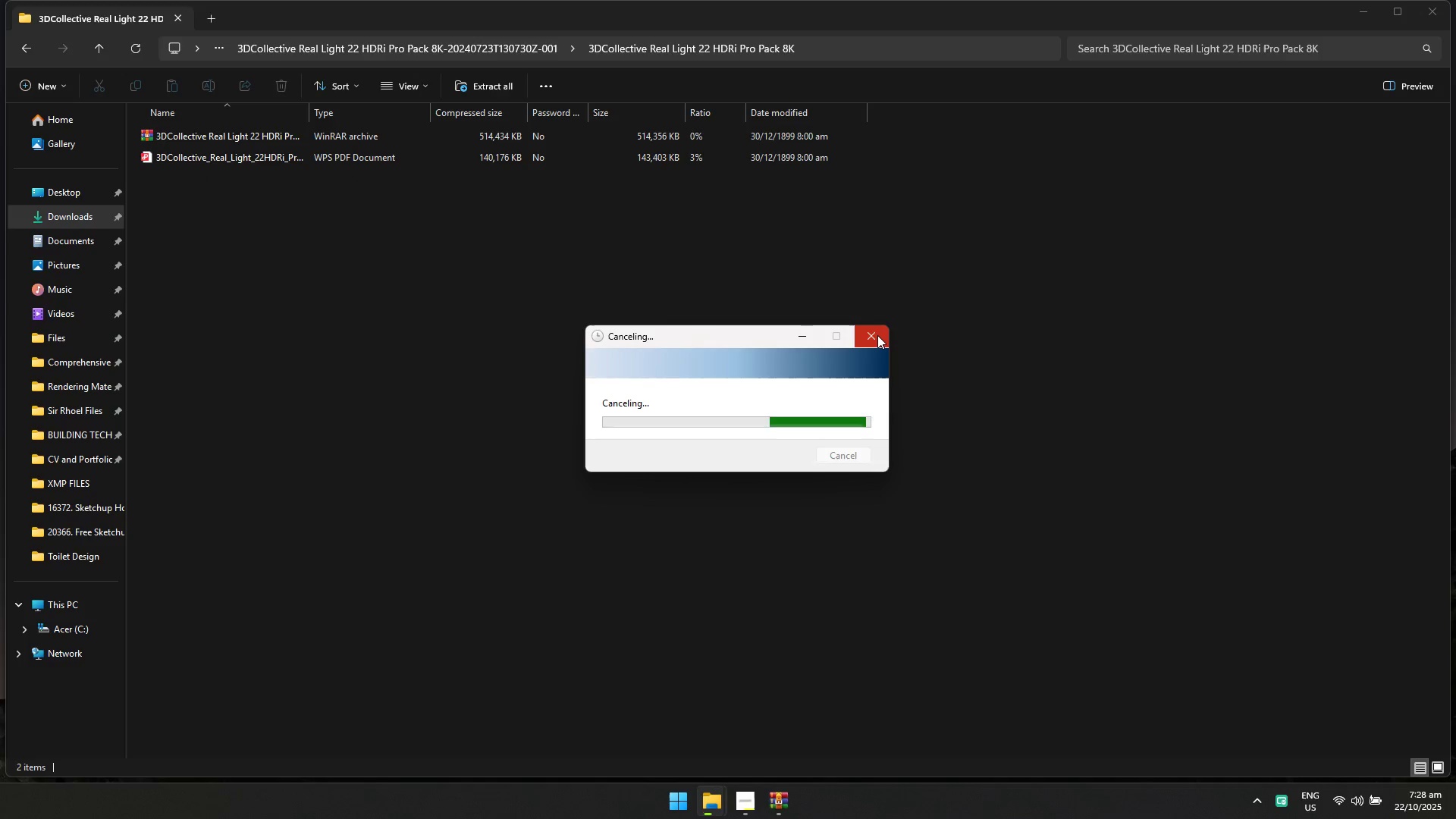 
triple_click([877, 335])
 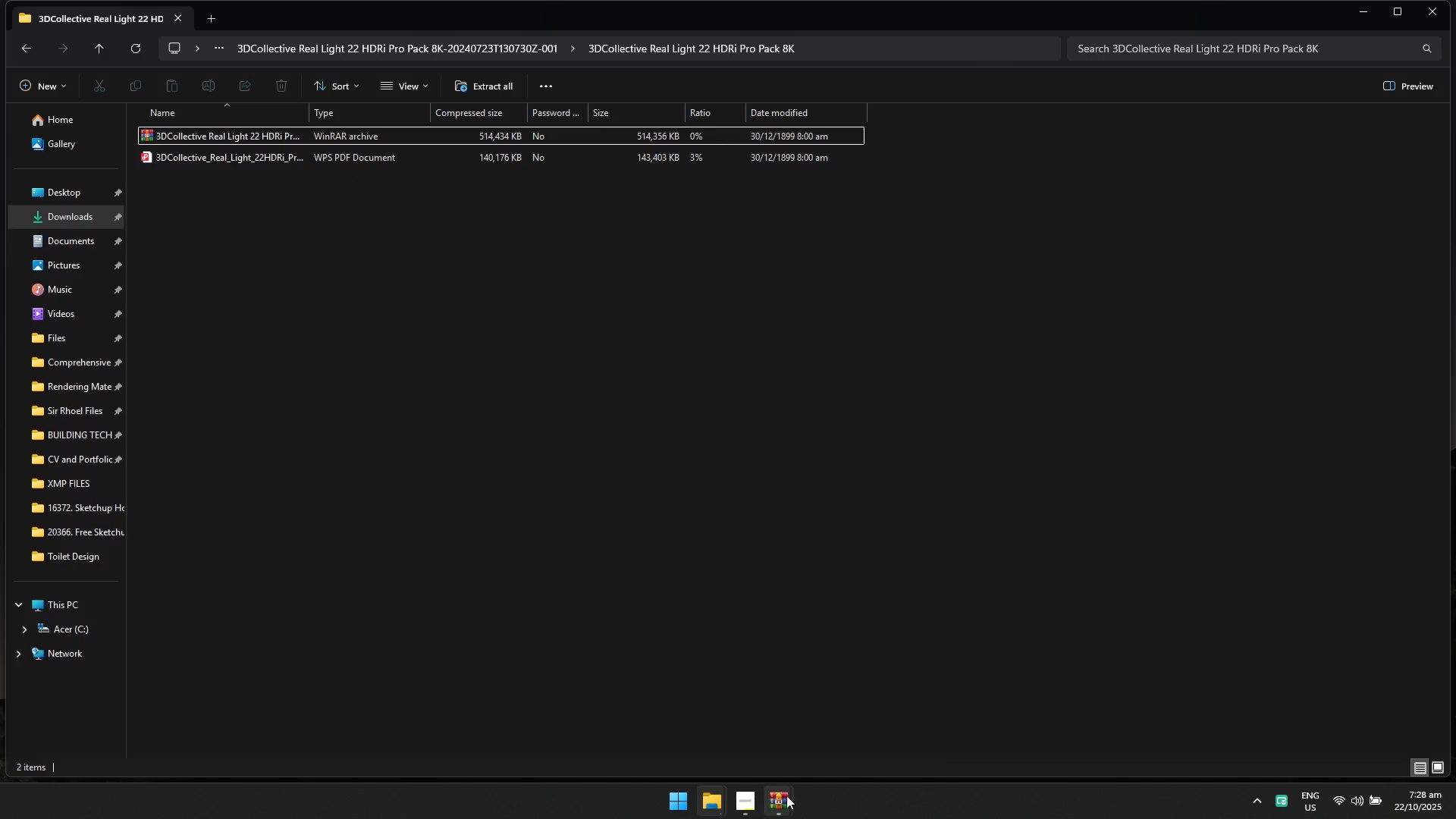 
double_click([827, 727])
 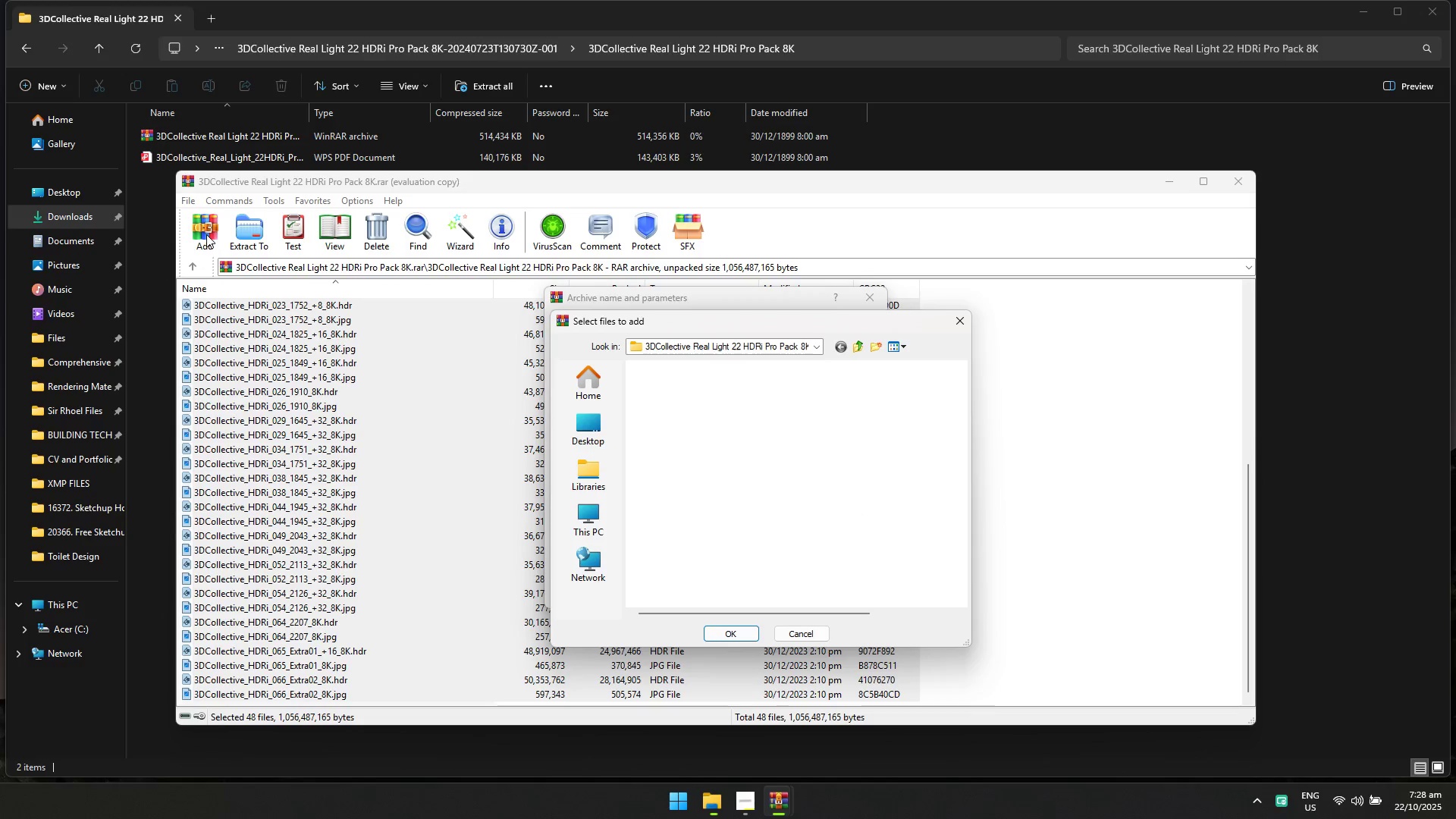 
left_click([956, 320])
 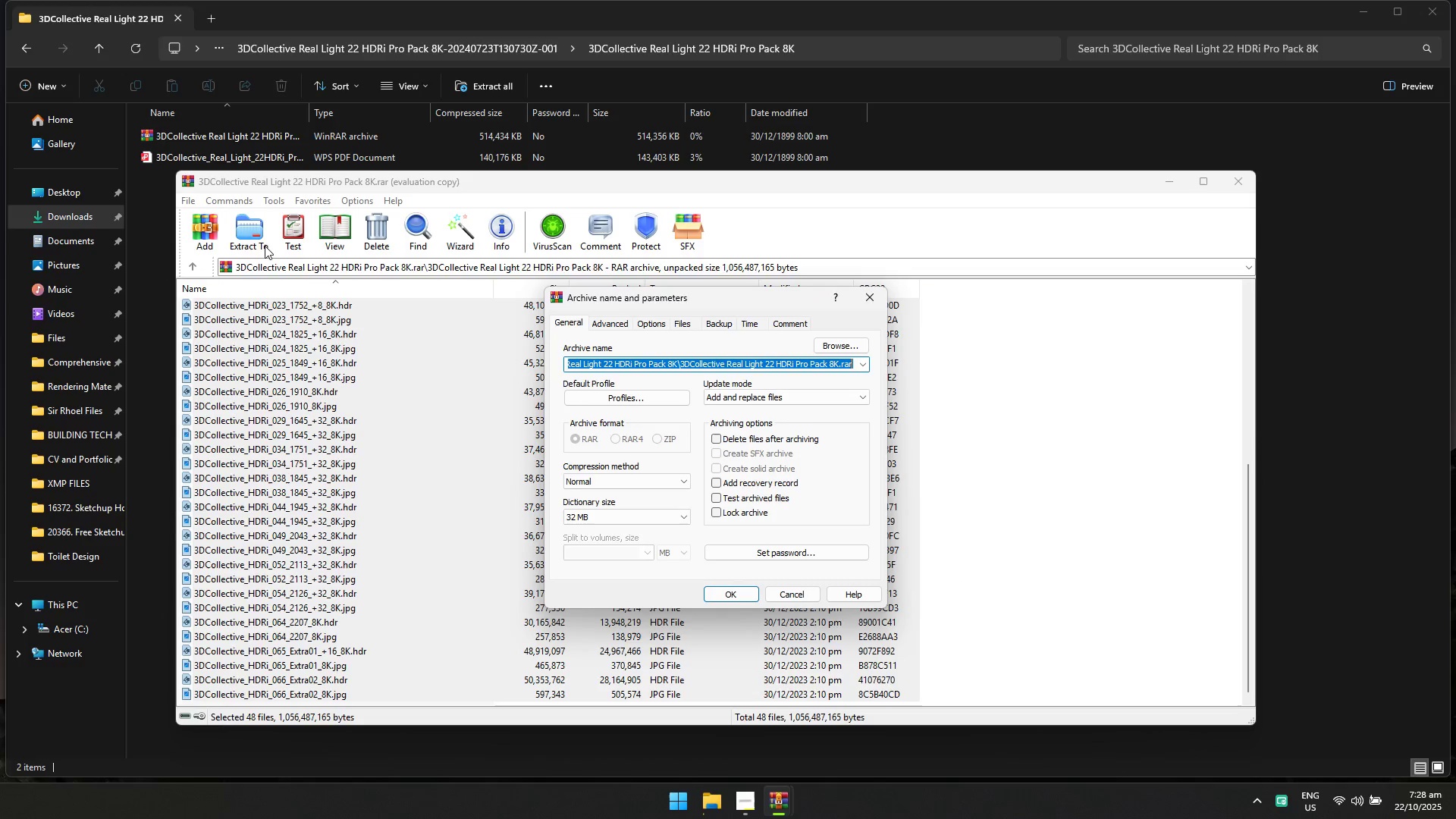 
left_click([245, 239])
 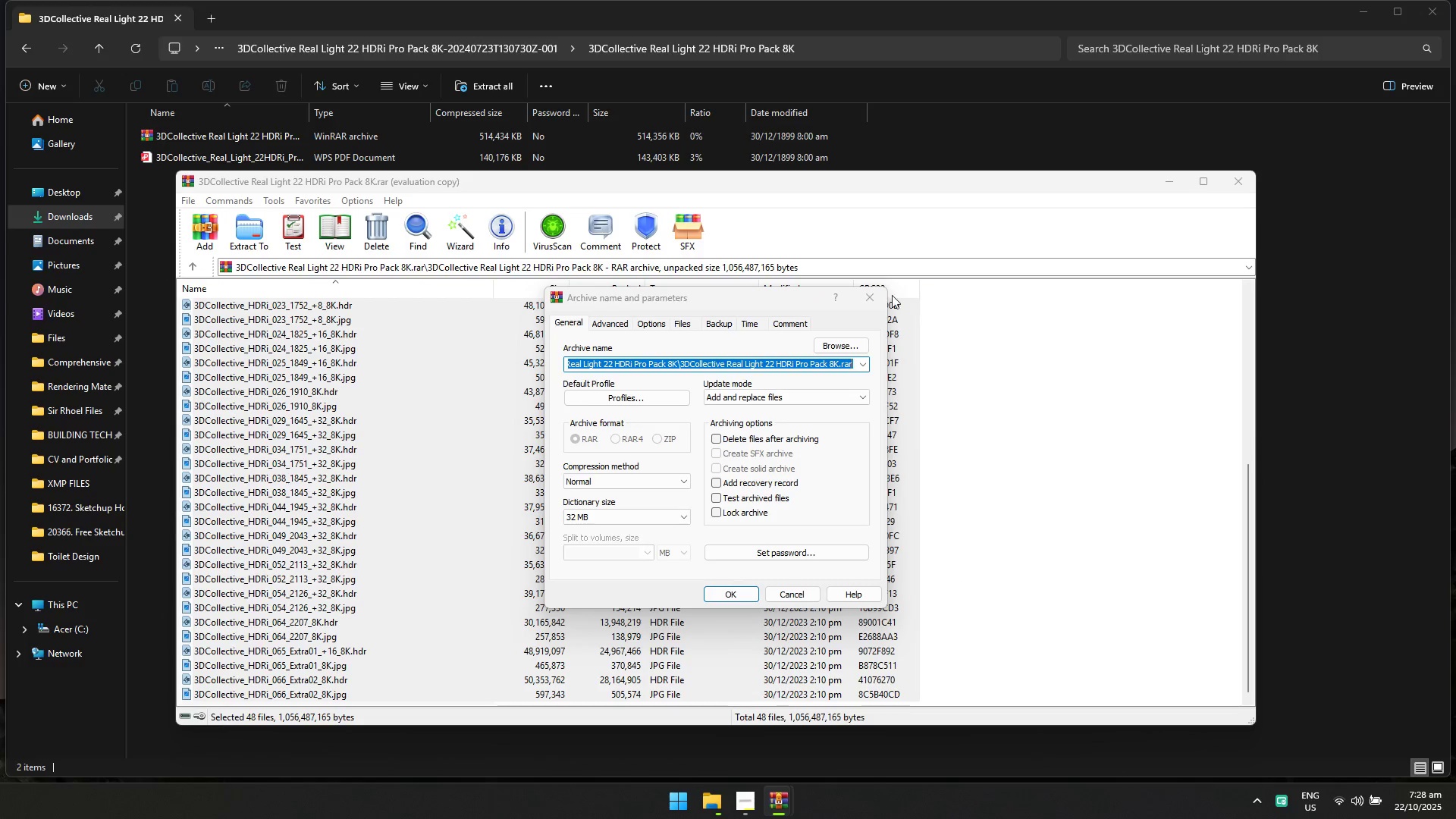 
left_click([868, 298])
 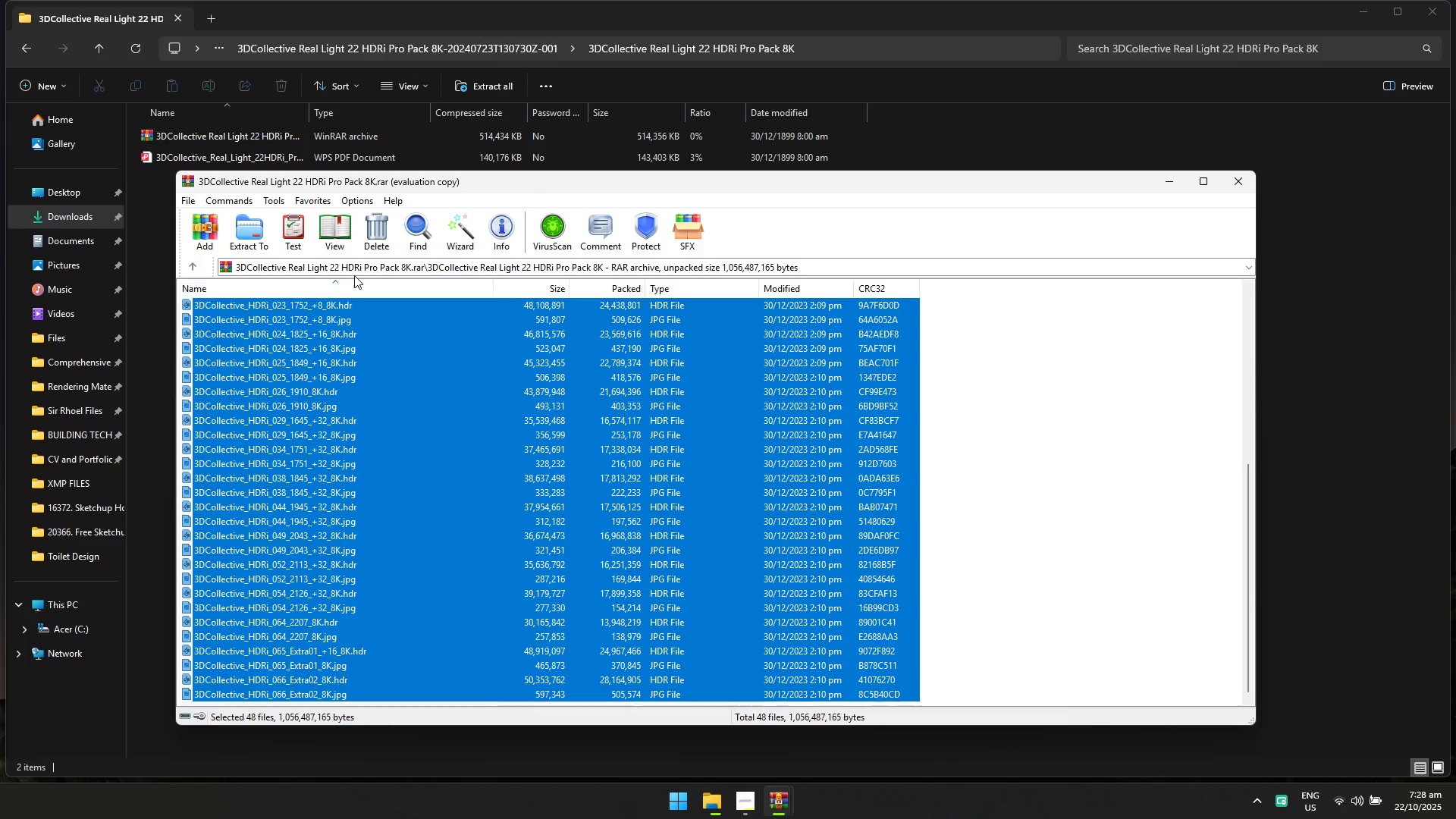 
scroll: coordinate [297, 333], scroll_direction: up, amount: 5.0
 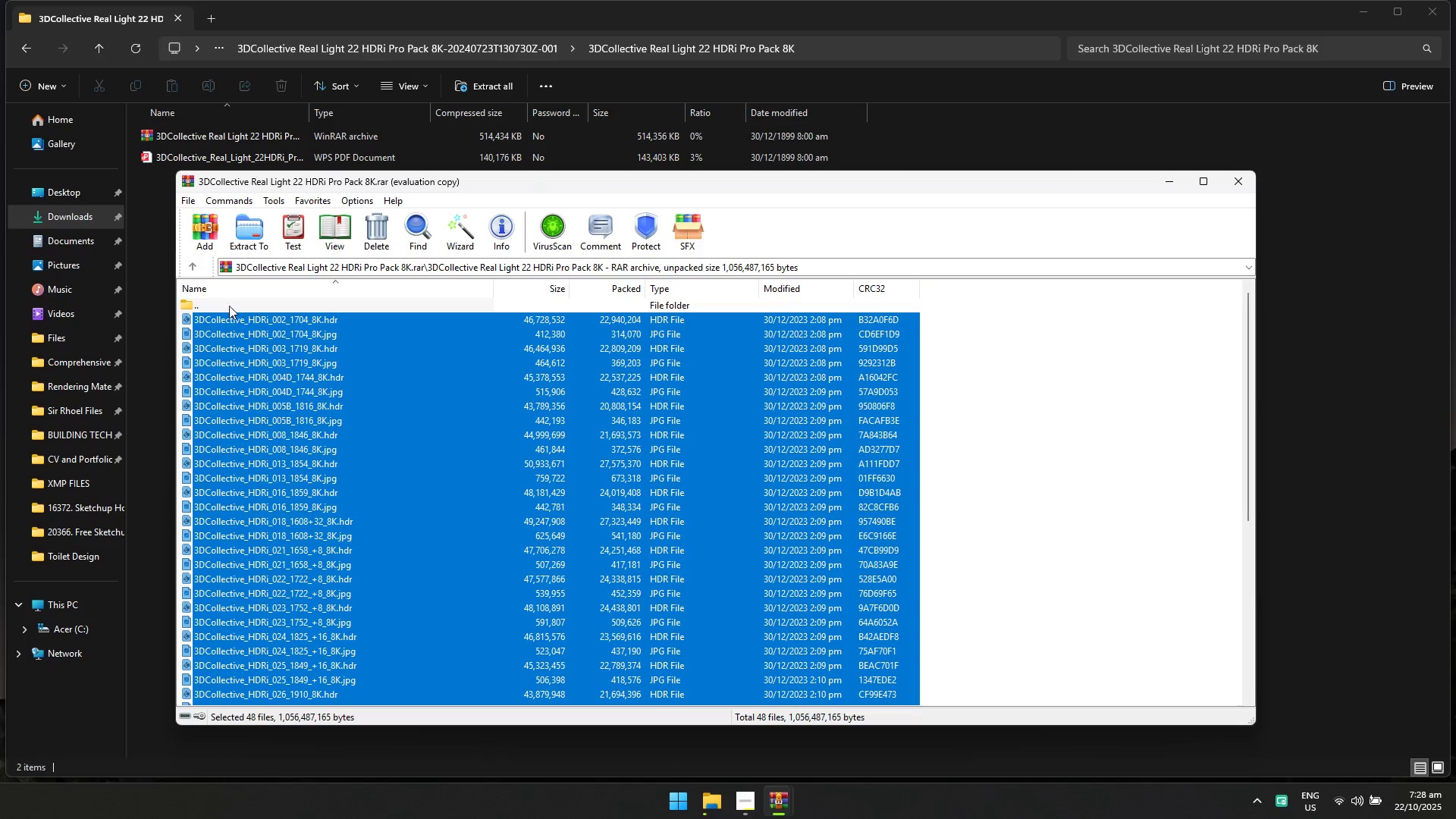 
left_click([228, 305])
 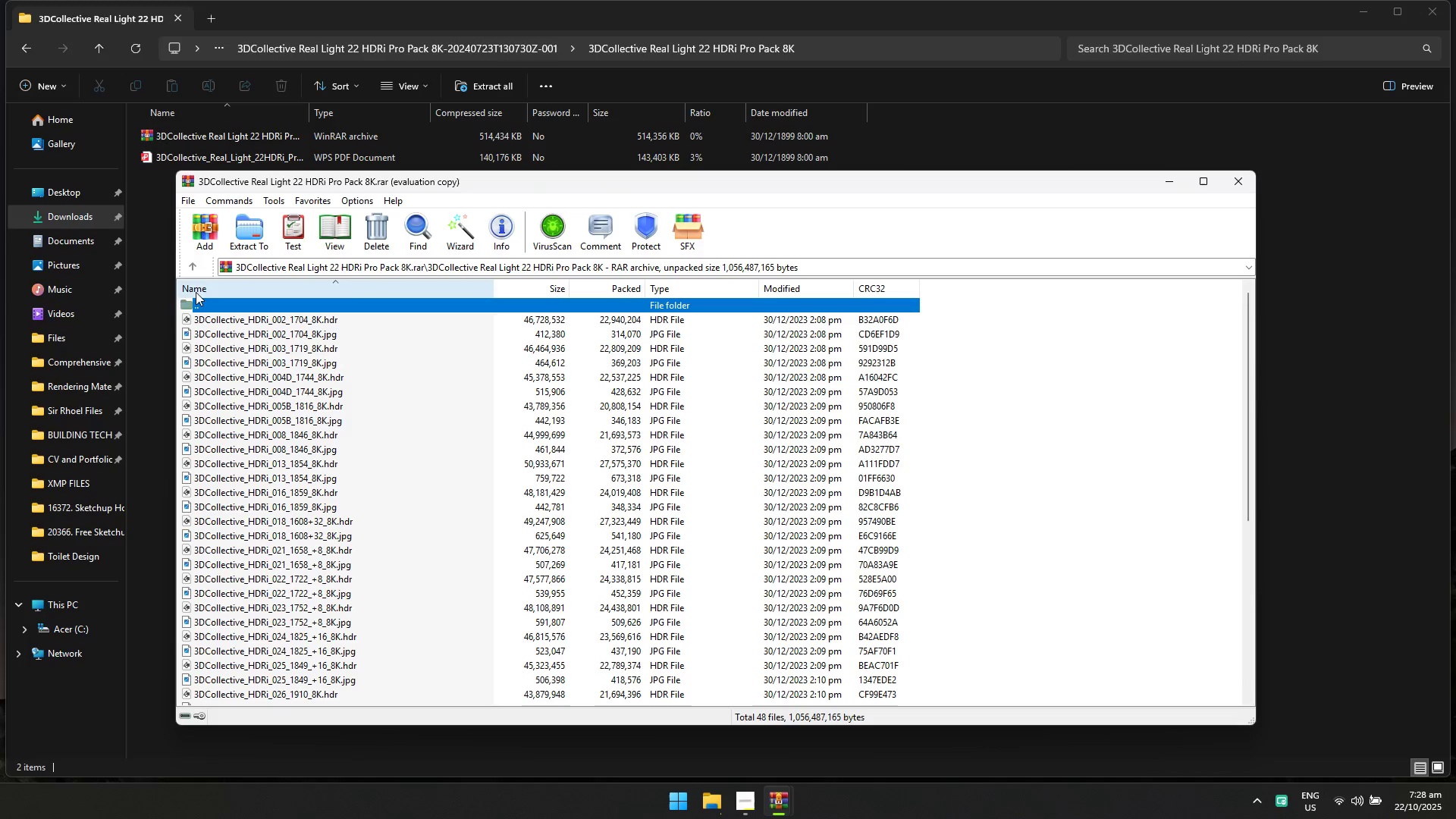 
left_click([186, 307])
 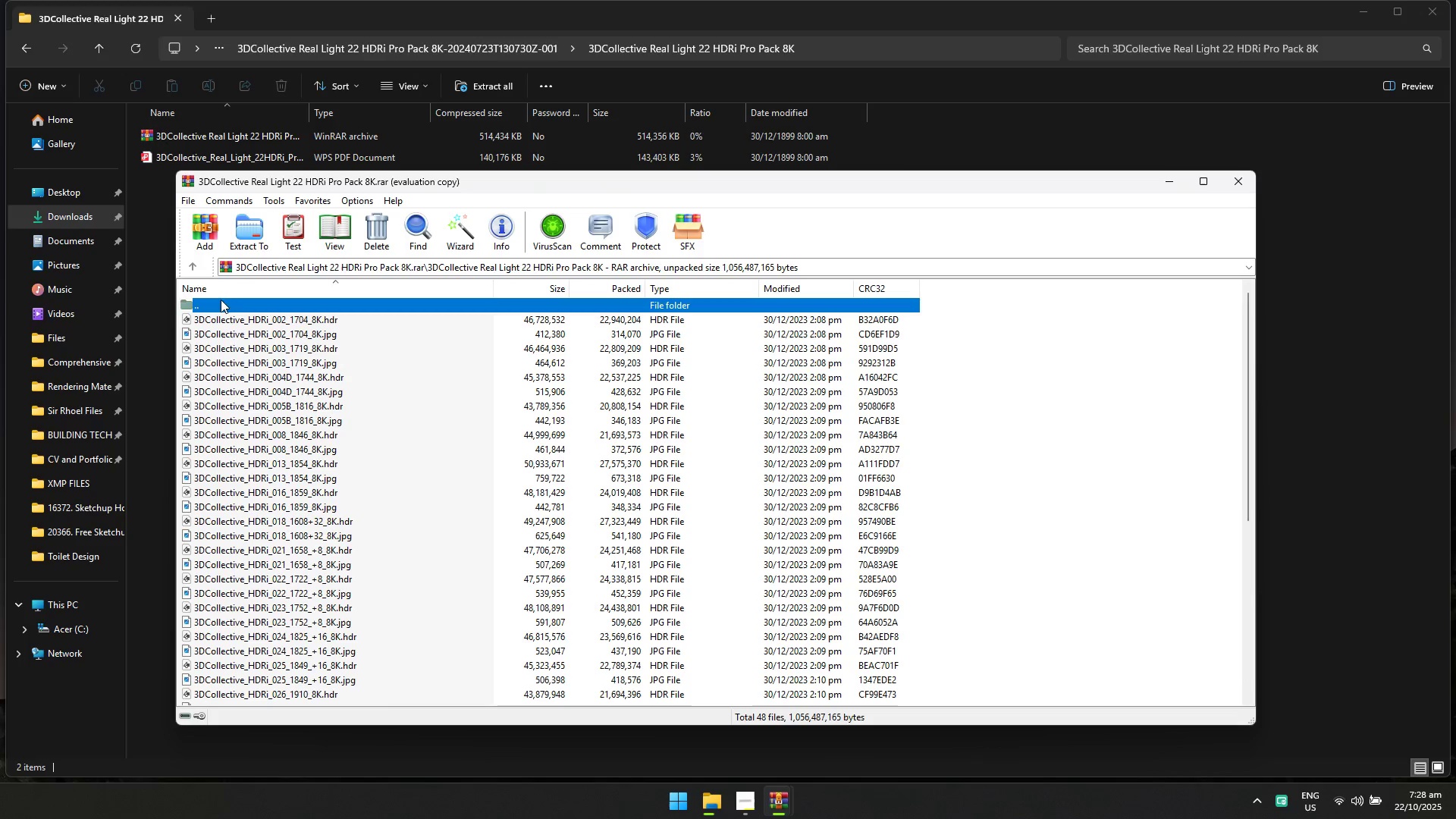 
left_click([241, 236])
 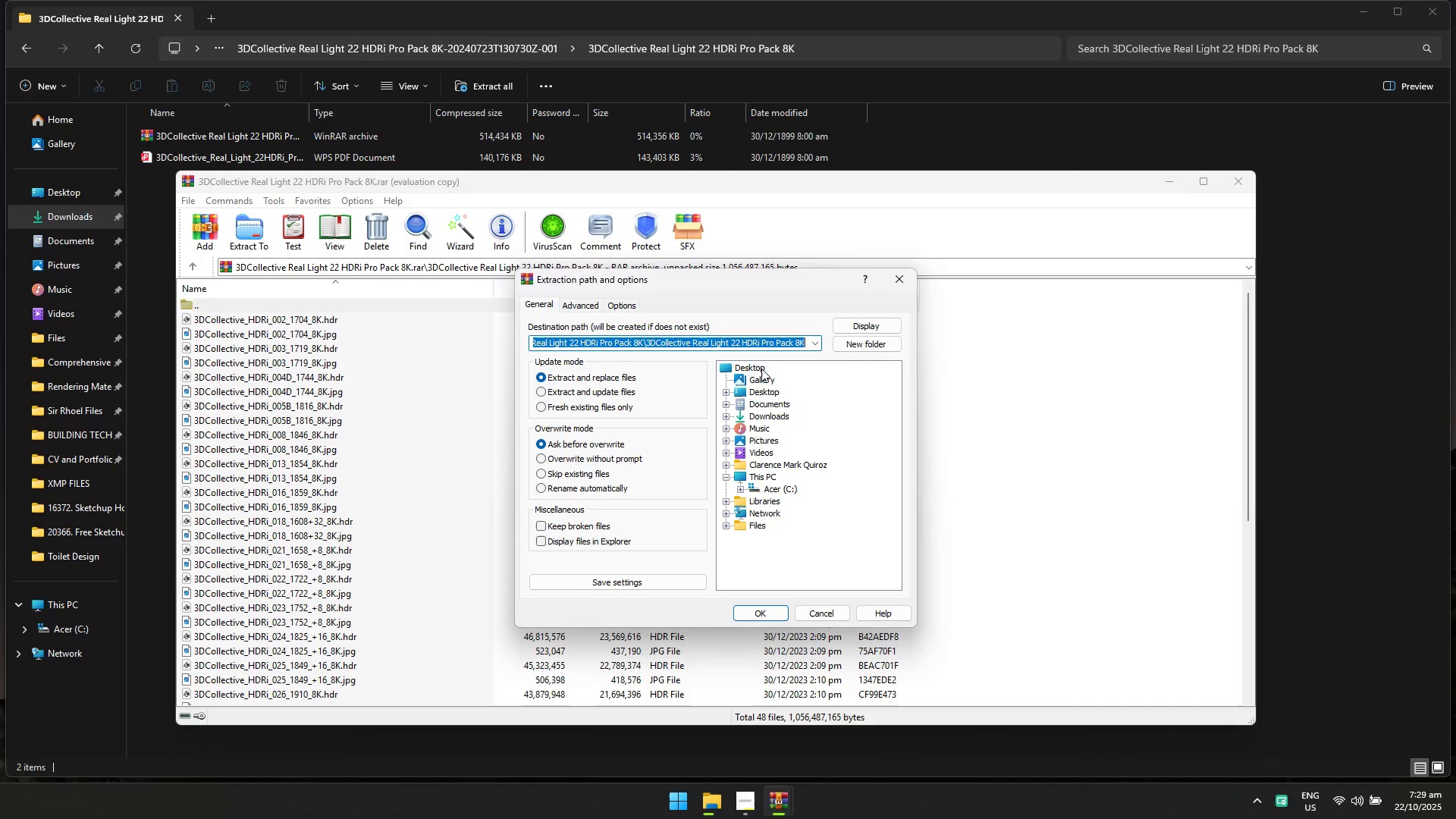 
left_click([772, 415])
 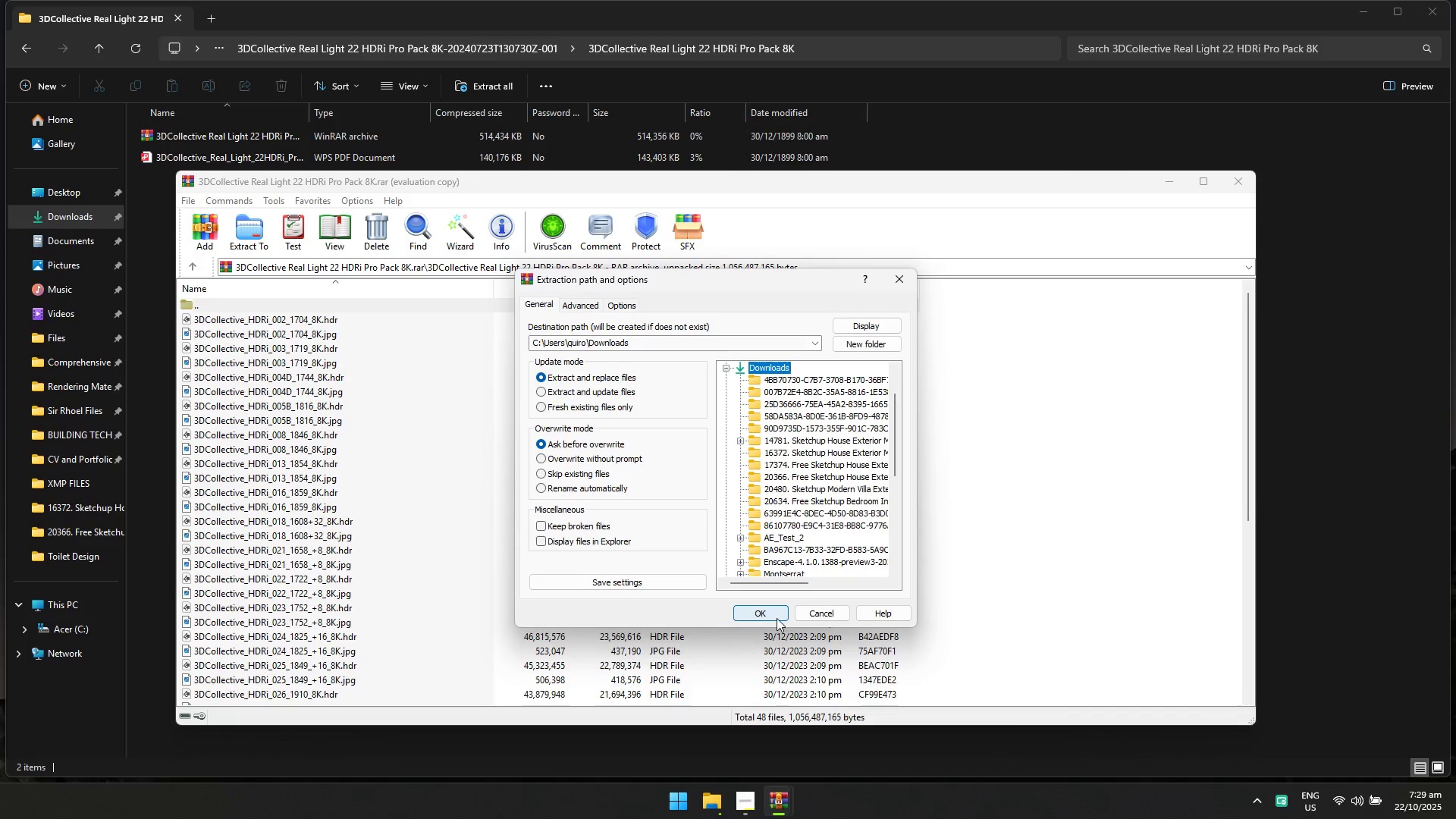 
left_click([776, 618])
 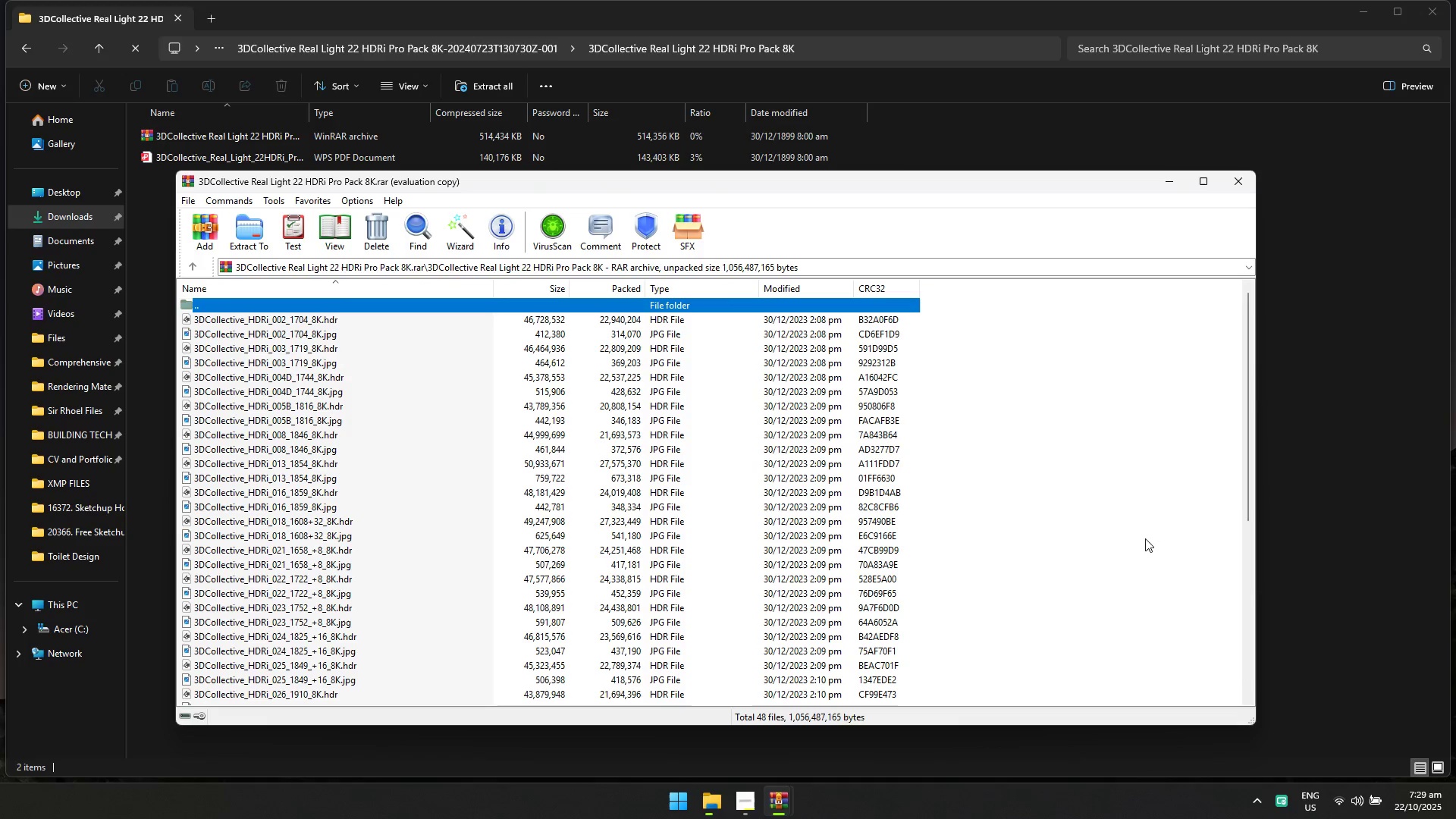 
wait(11.3)
 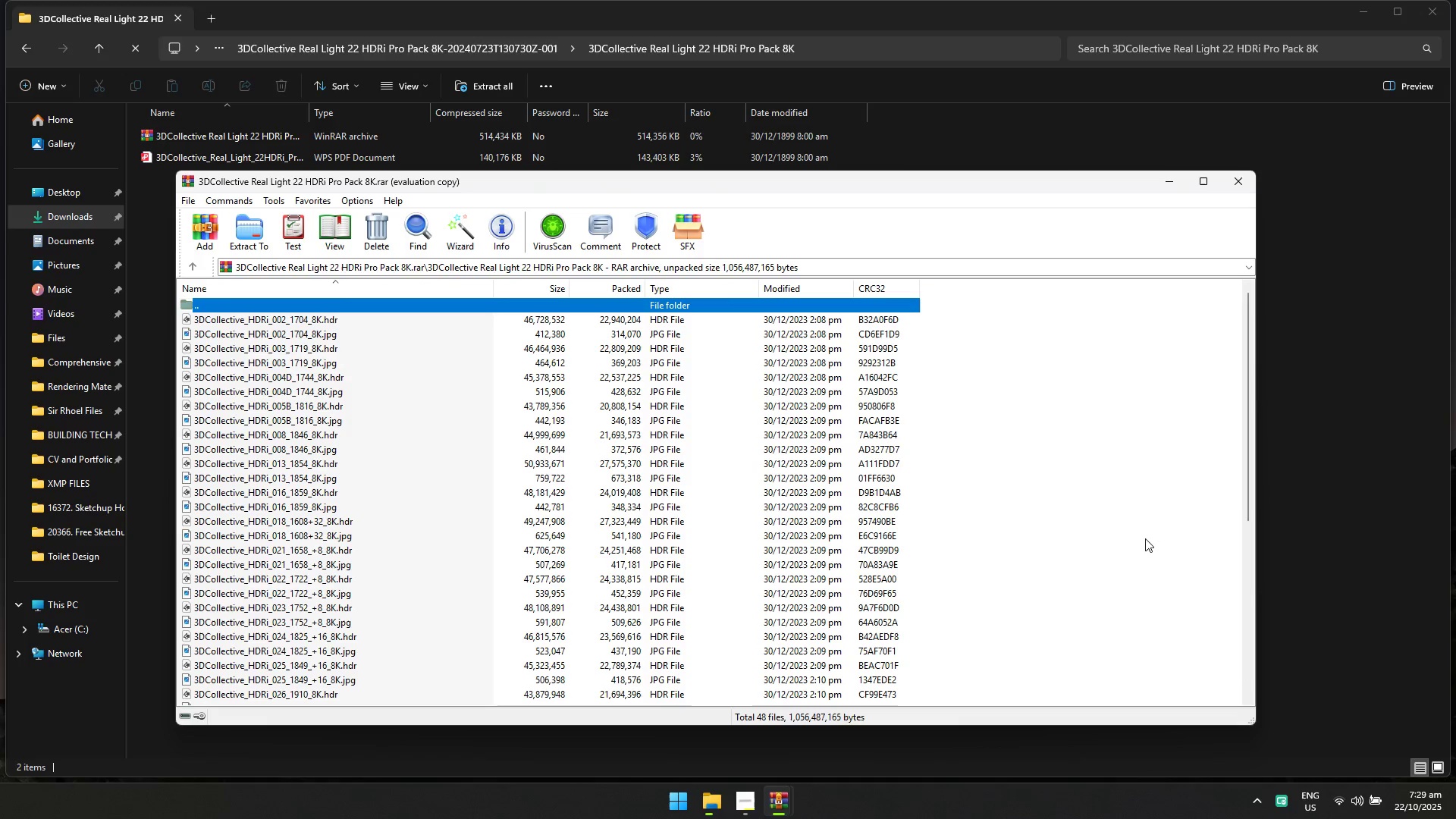 
left_click([92, 217])
 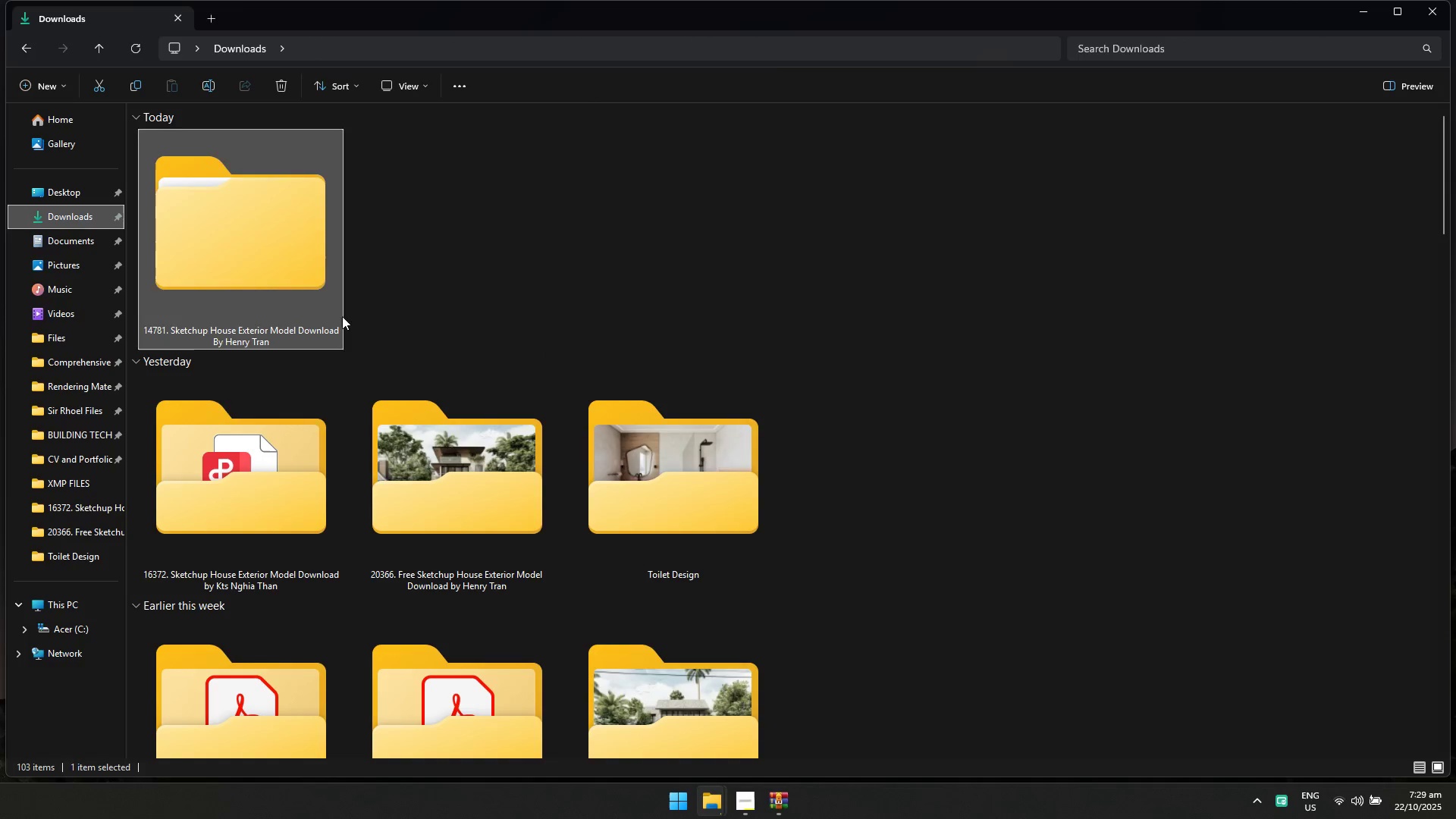 
hold_key(key=AltLeft, duration=0.42)
 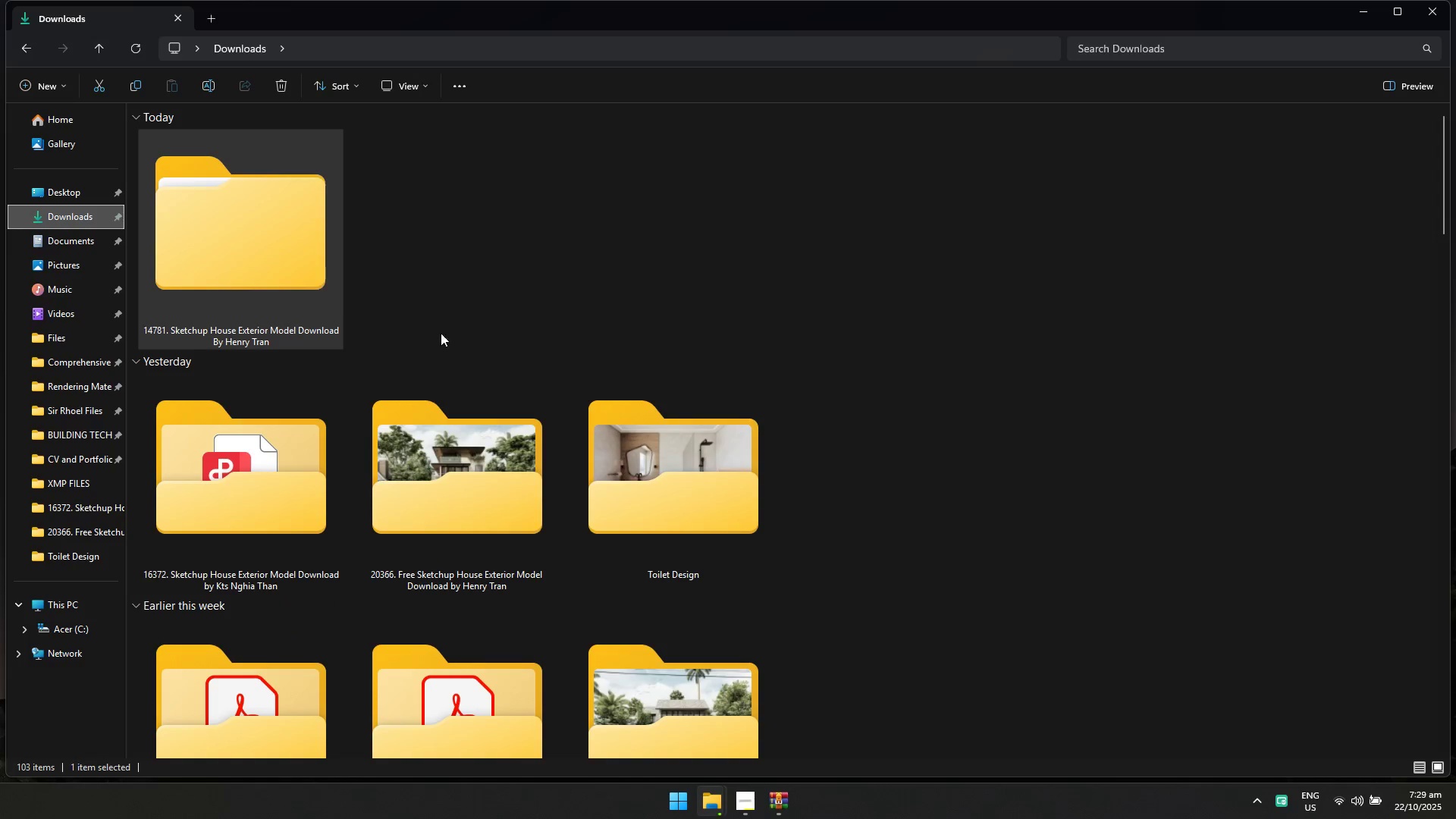 
hold_key(key=Tab, duration=0.33)
 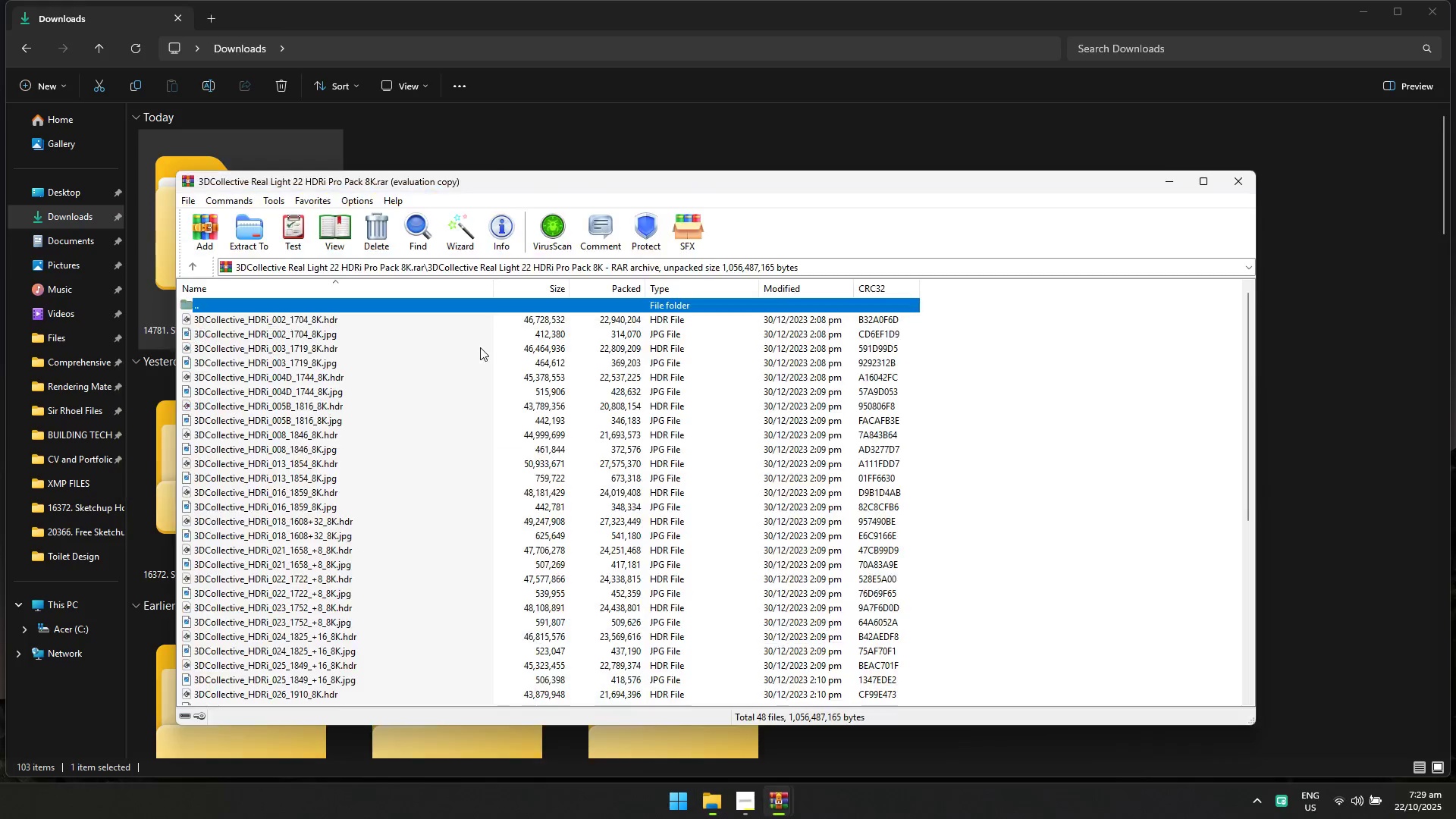 
key(Alt+AltLeft)
 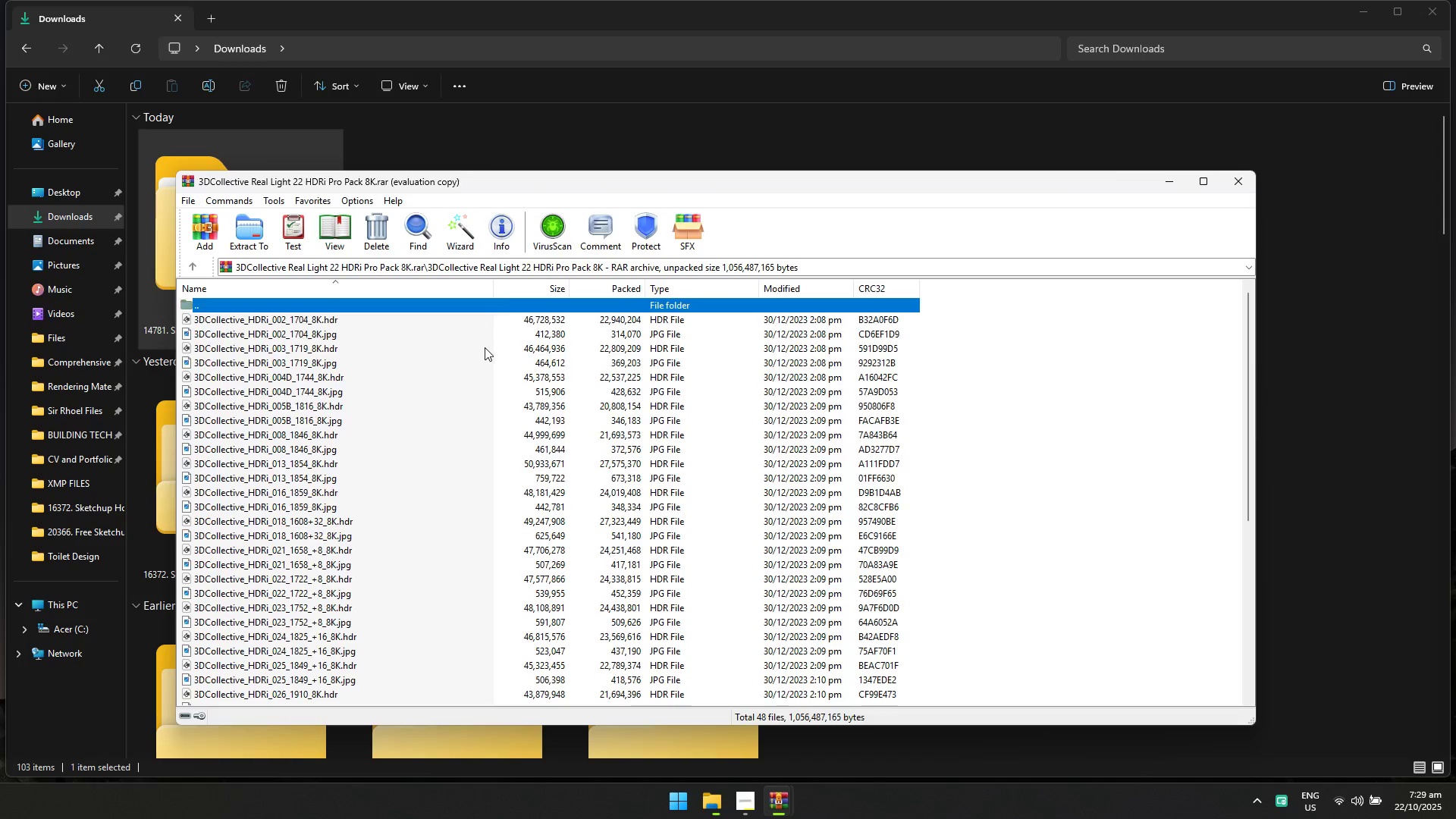 
key(Alt+Tab)
 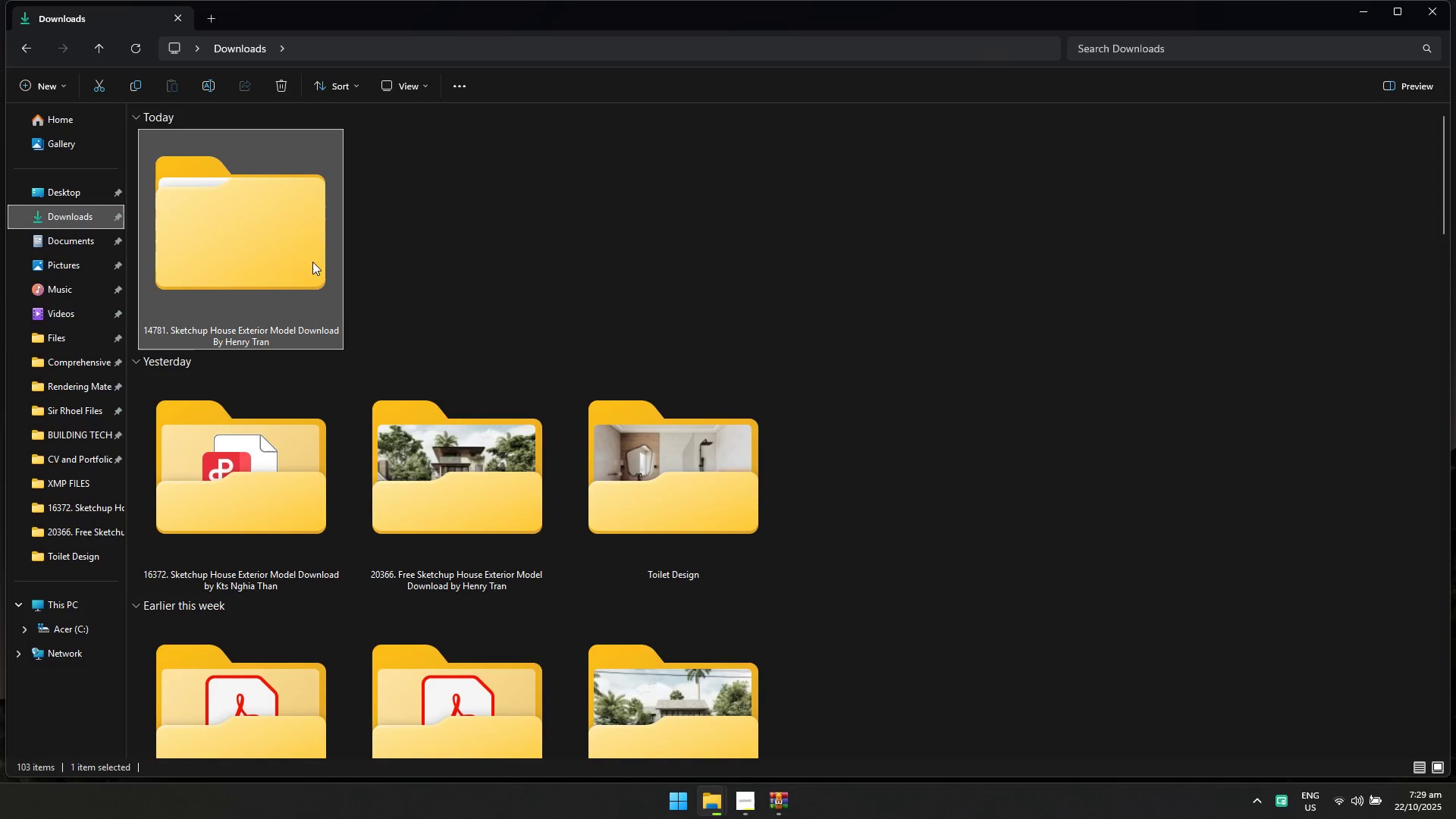 
key(Alt+Tab)
 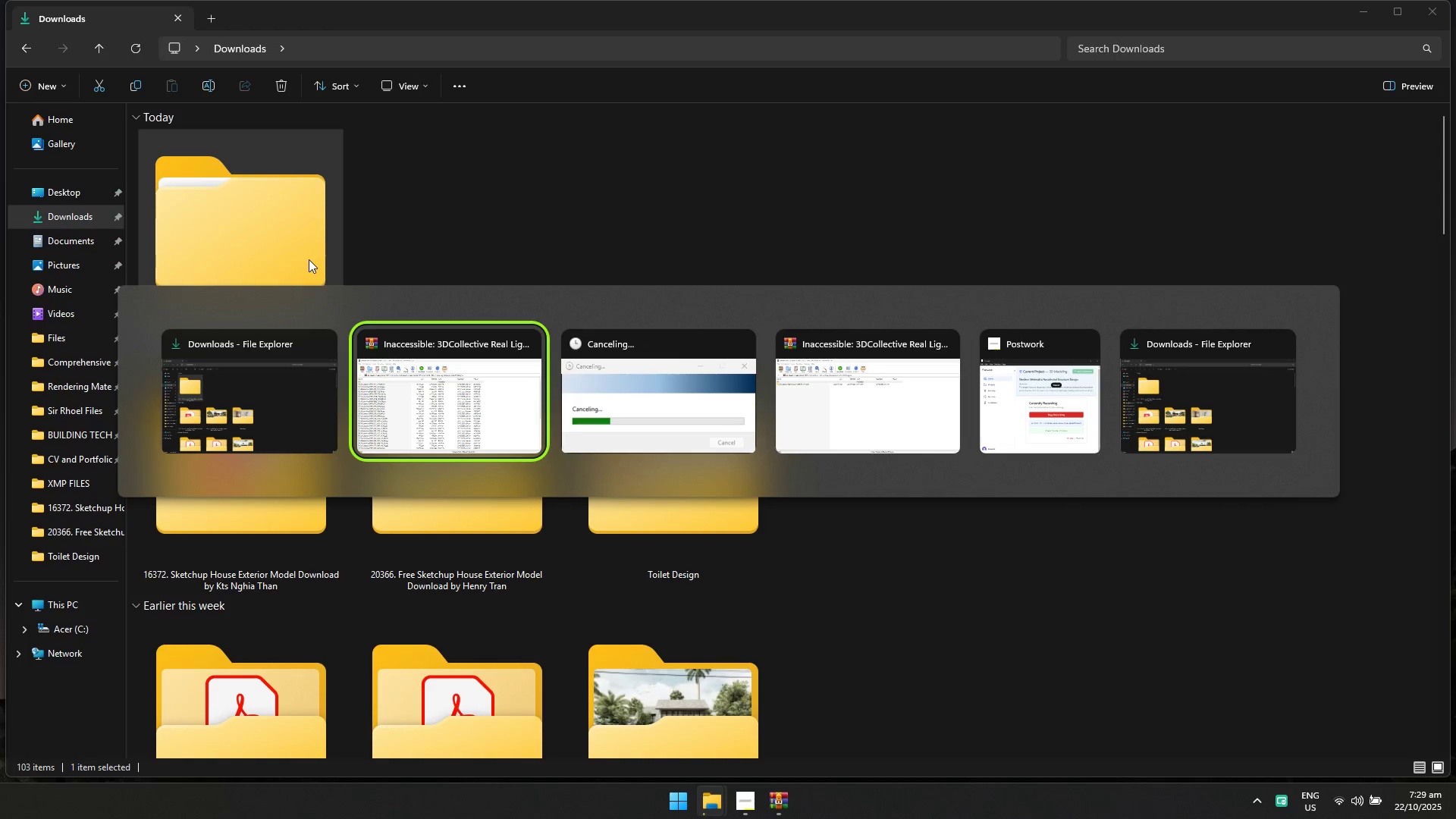 
key(Alt+Tab)
 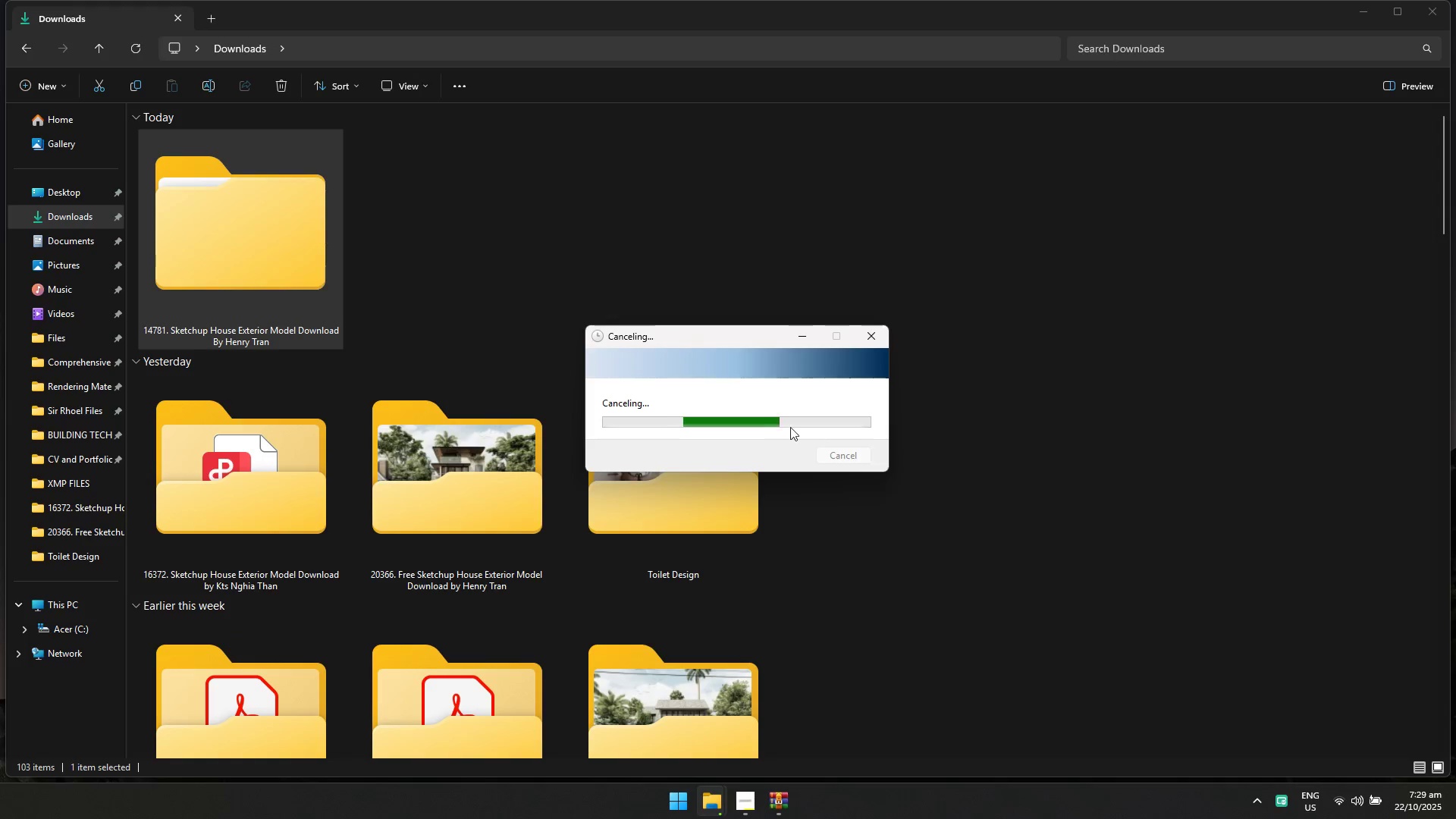 
key(Meta+MetaLeft)
 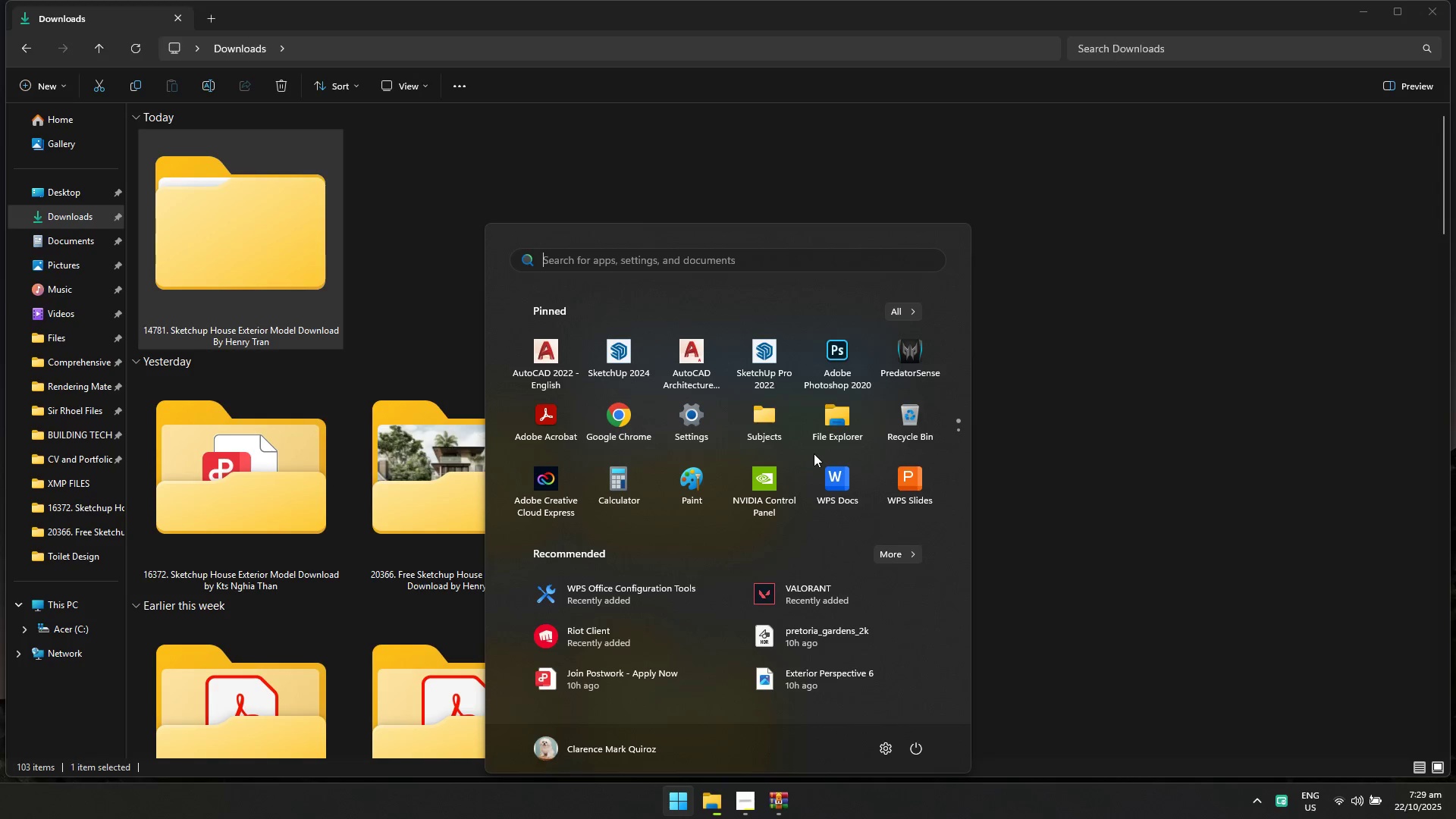 
type(tas)
 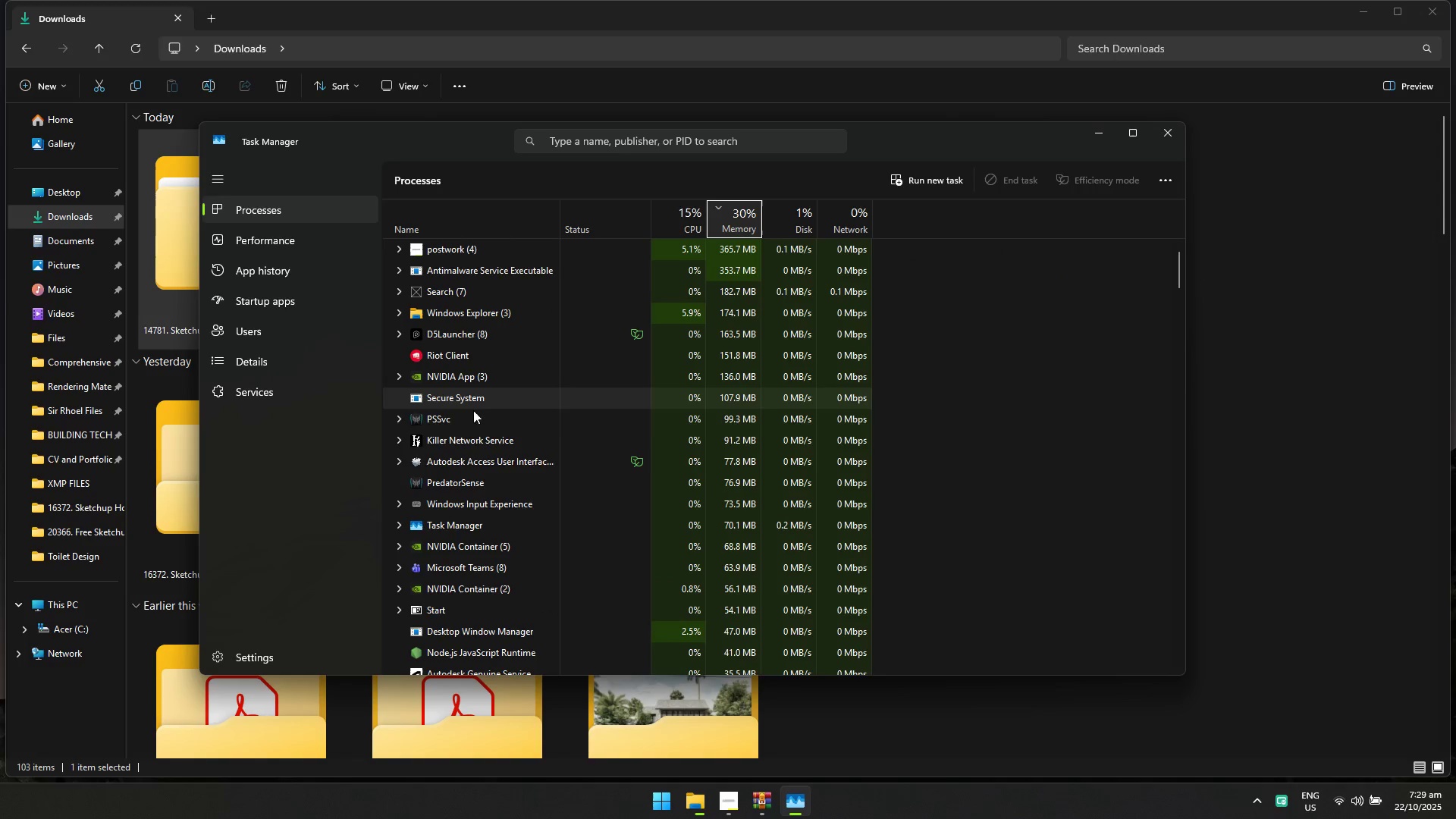 
wait(10.53)
 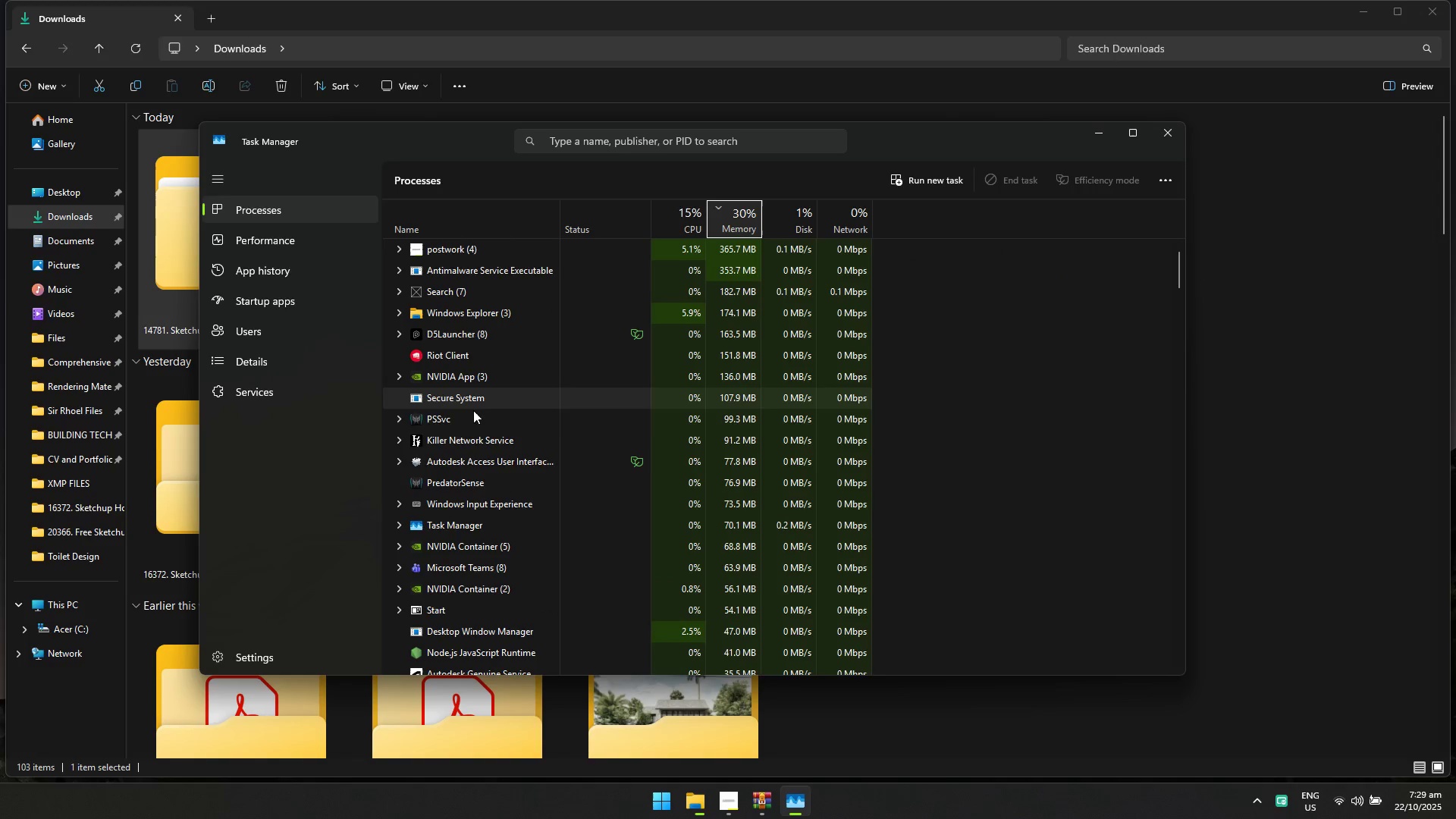 
left_click([932, 671])
 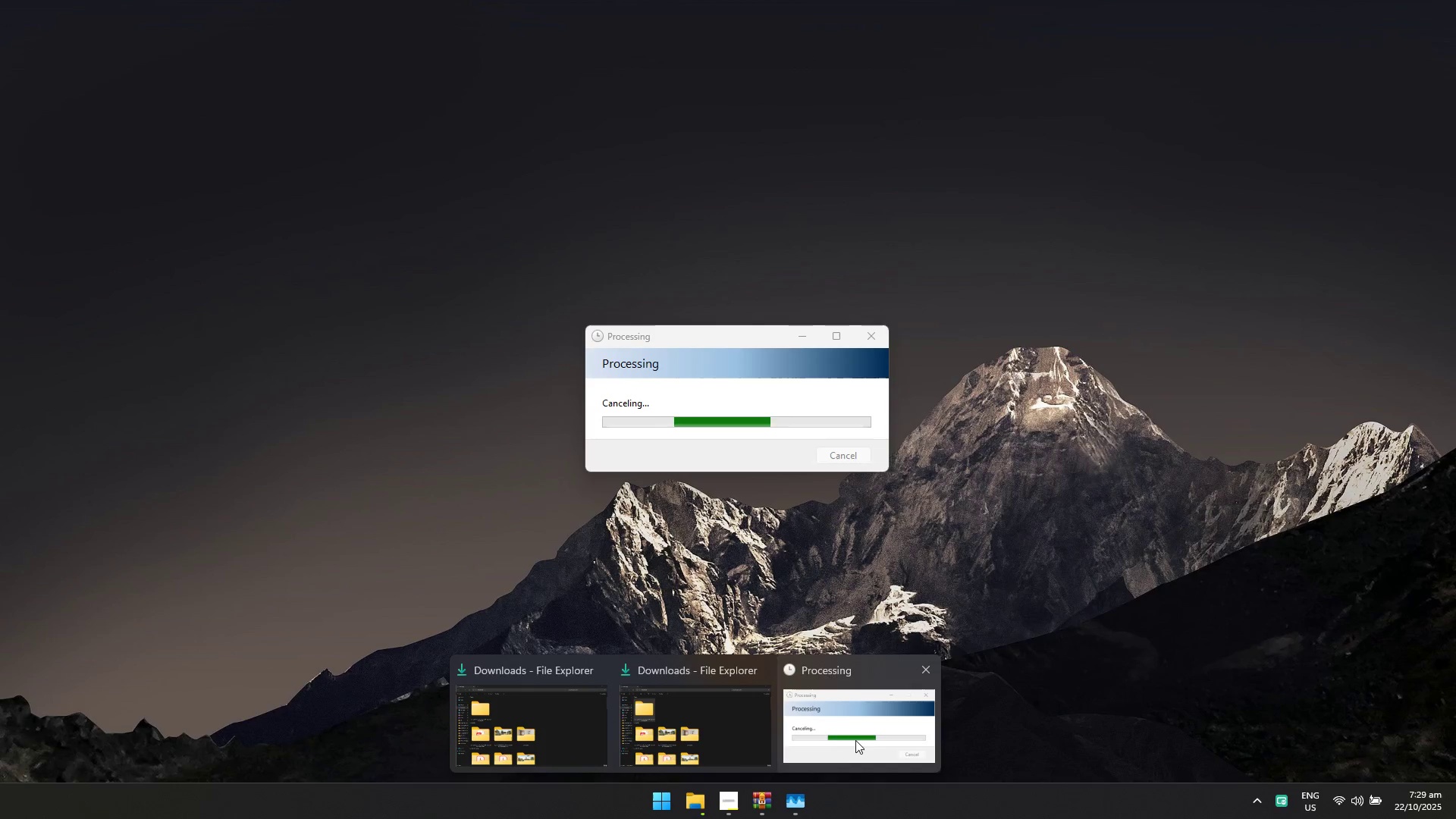 
left_click([855, 740])
 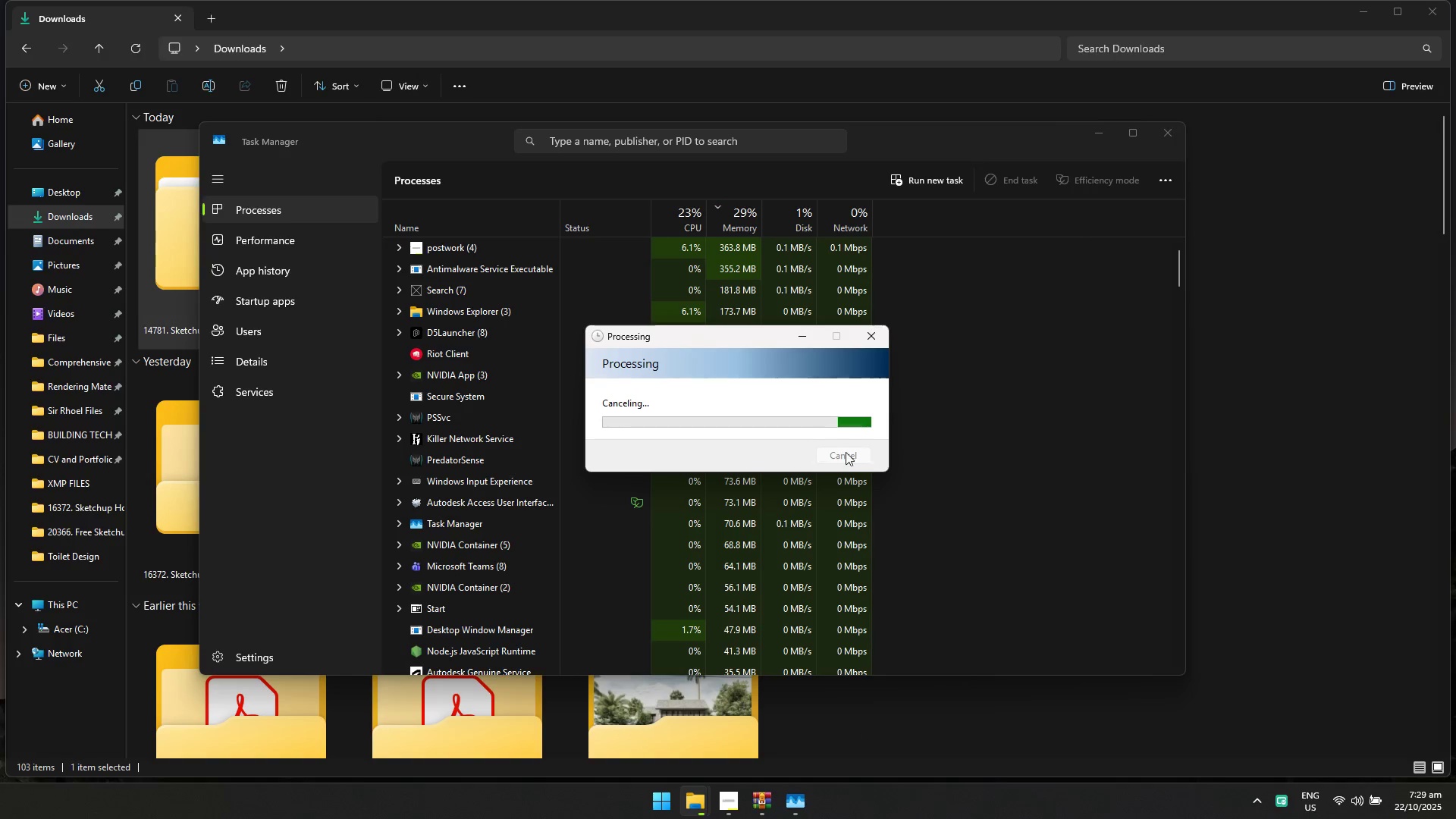 
left_click([846, 453])
 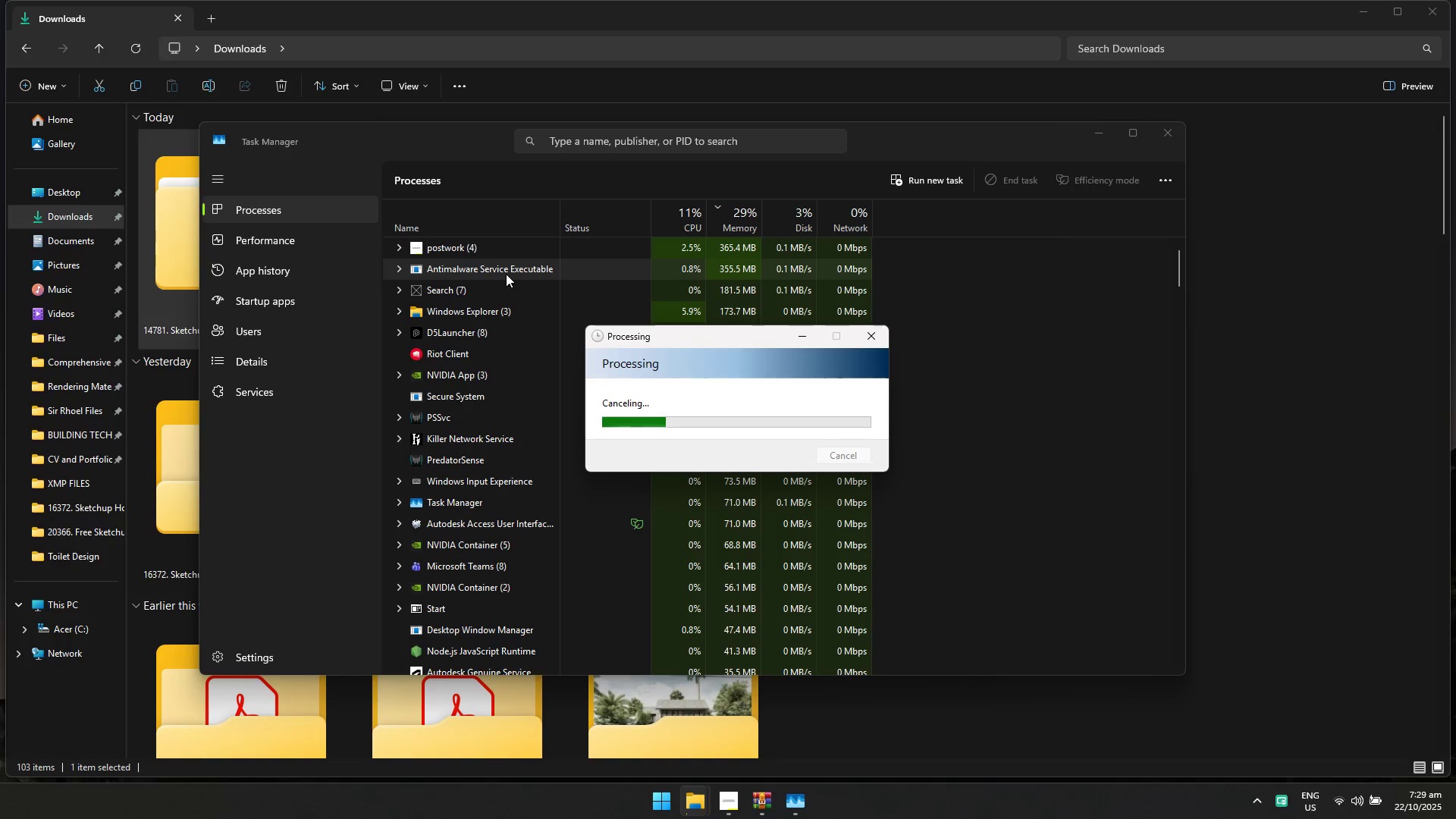 
left_click([1321, 362])
 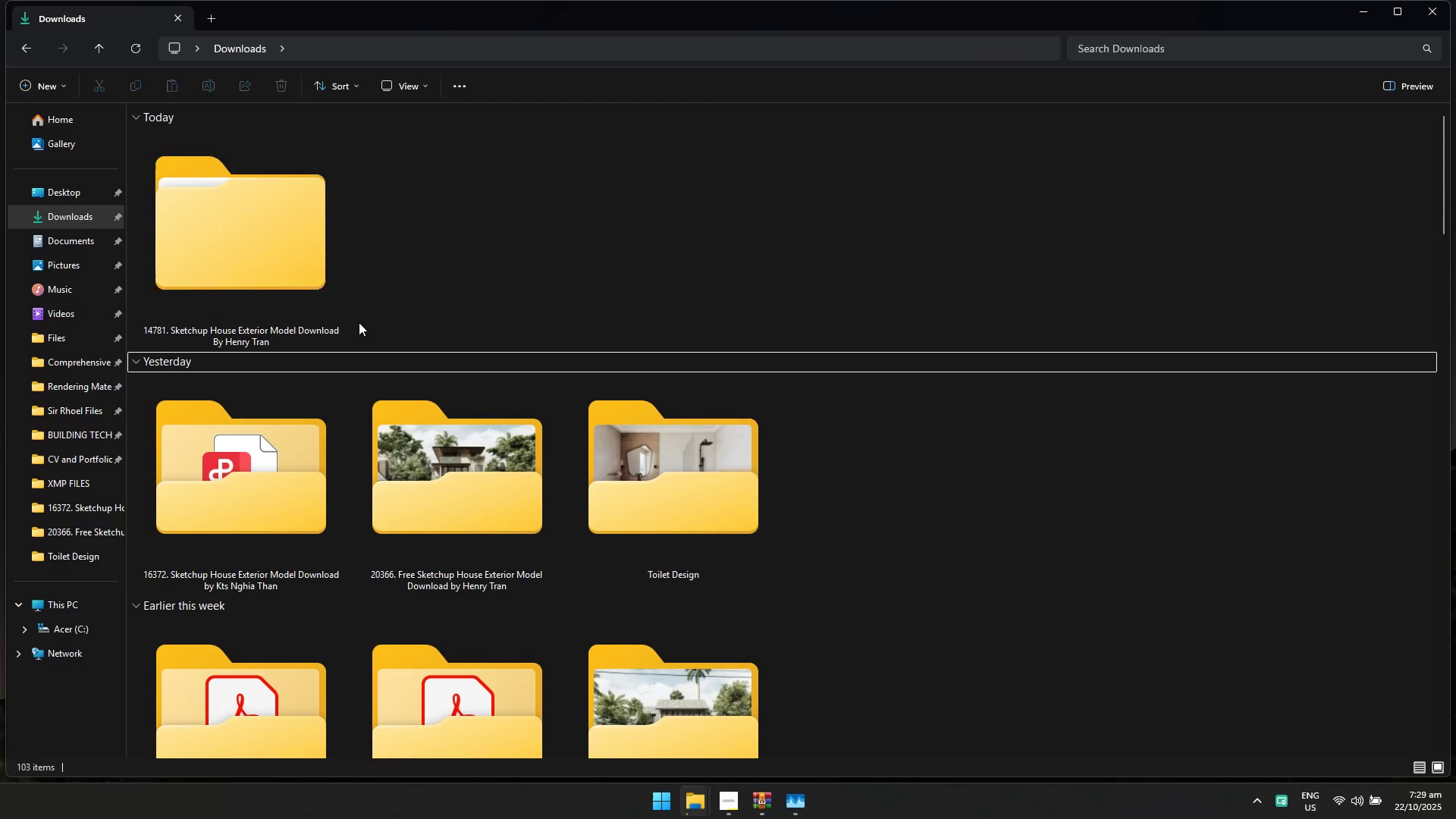 
double_click([278, 268])
 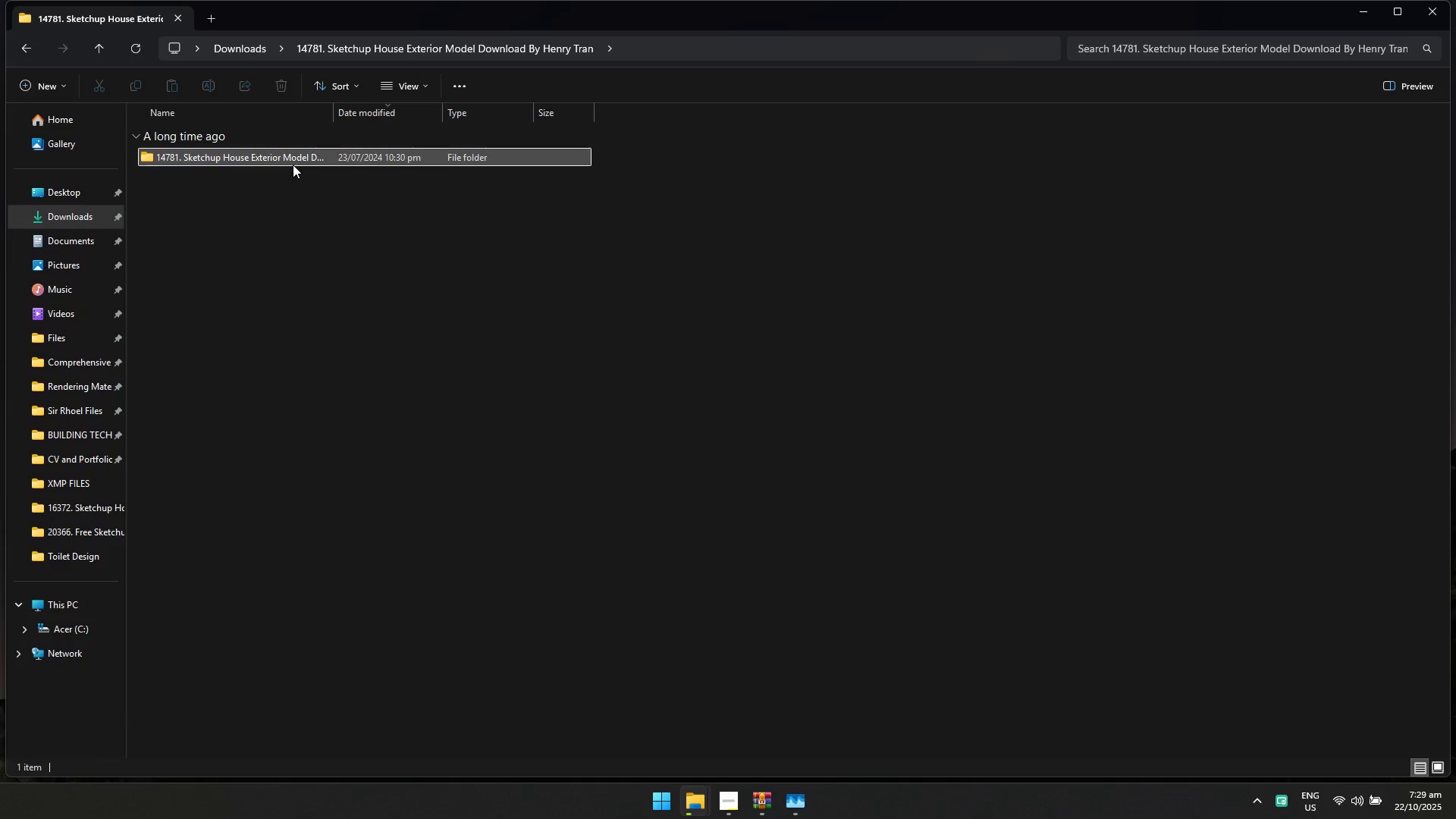 
double_click([293, 165])
 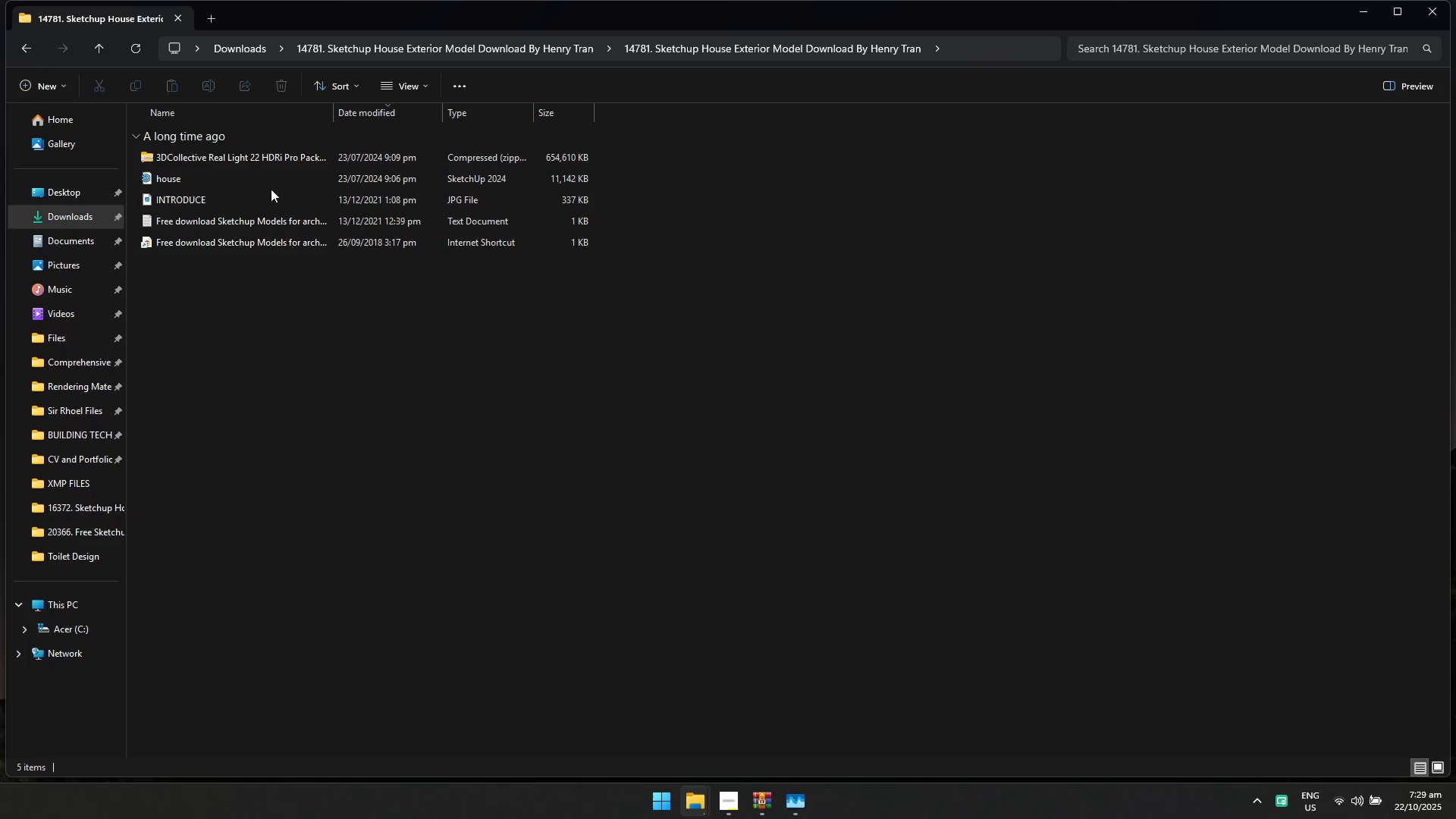 
double_click([271, 180])
 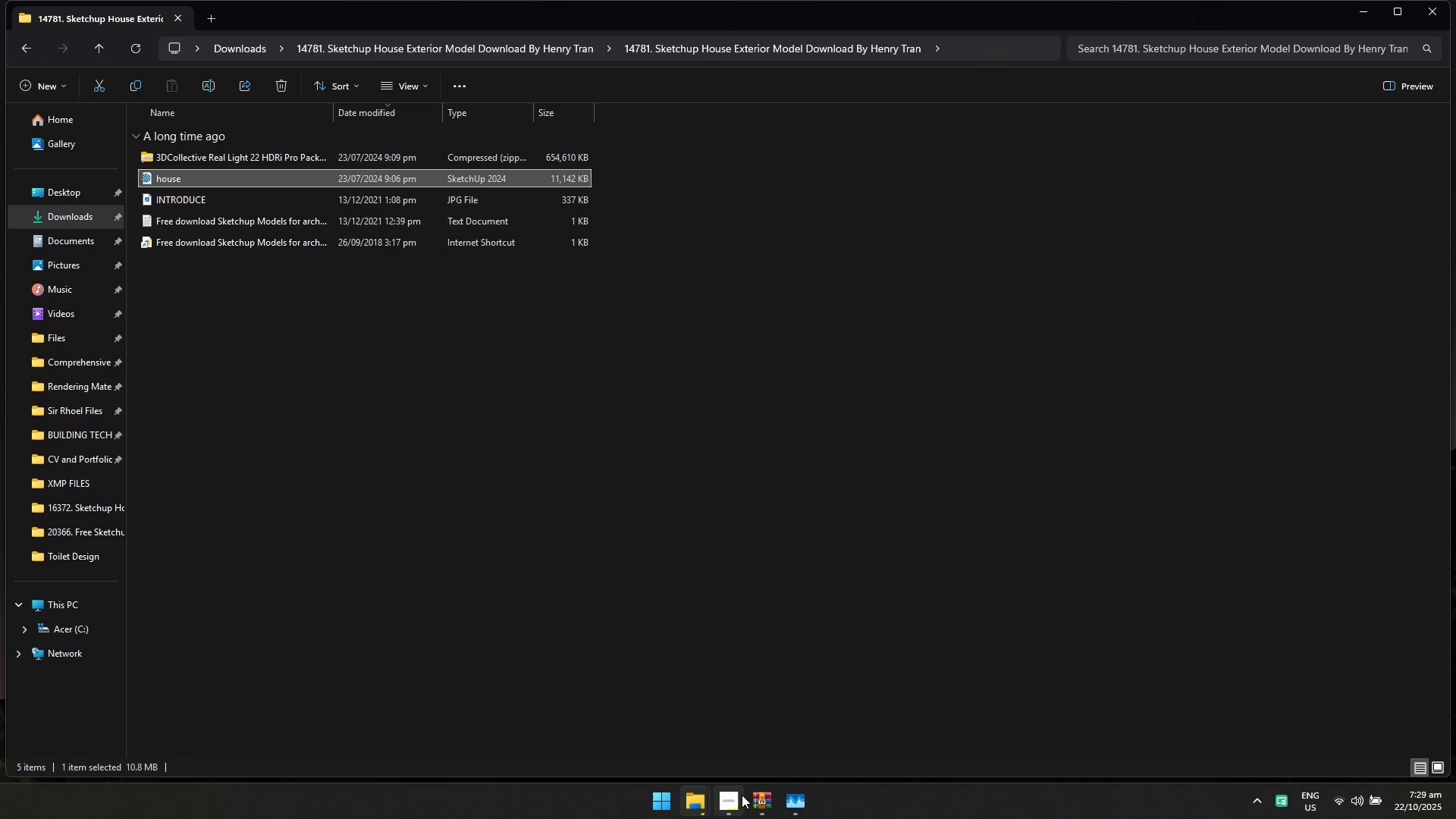 
left_click([755, 801])
 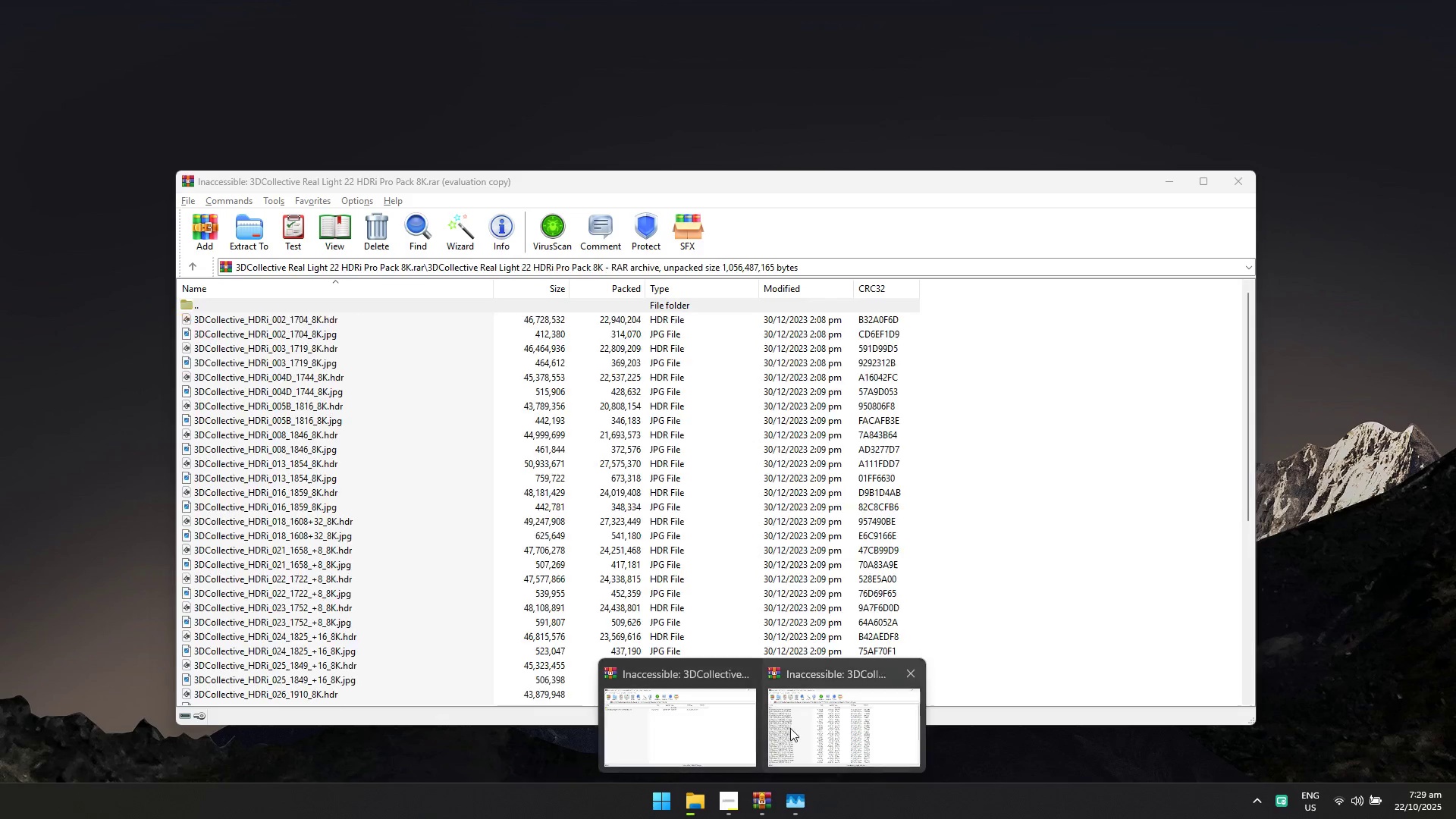 
left_click([797, 728])
 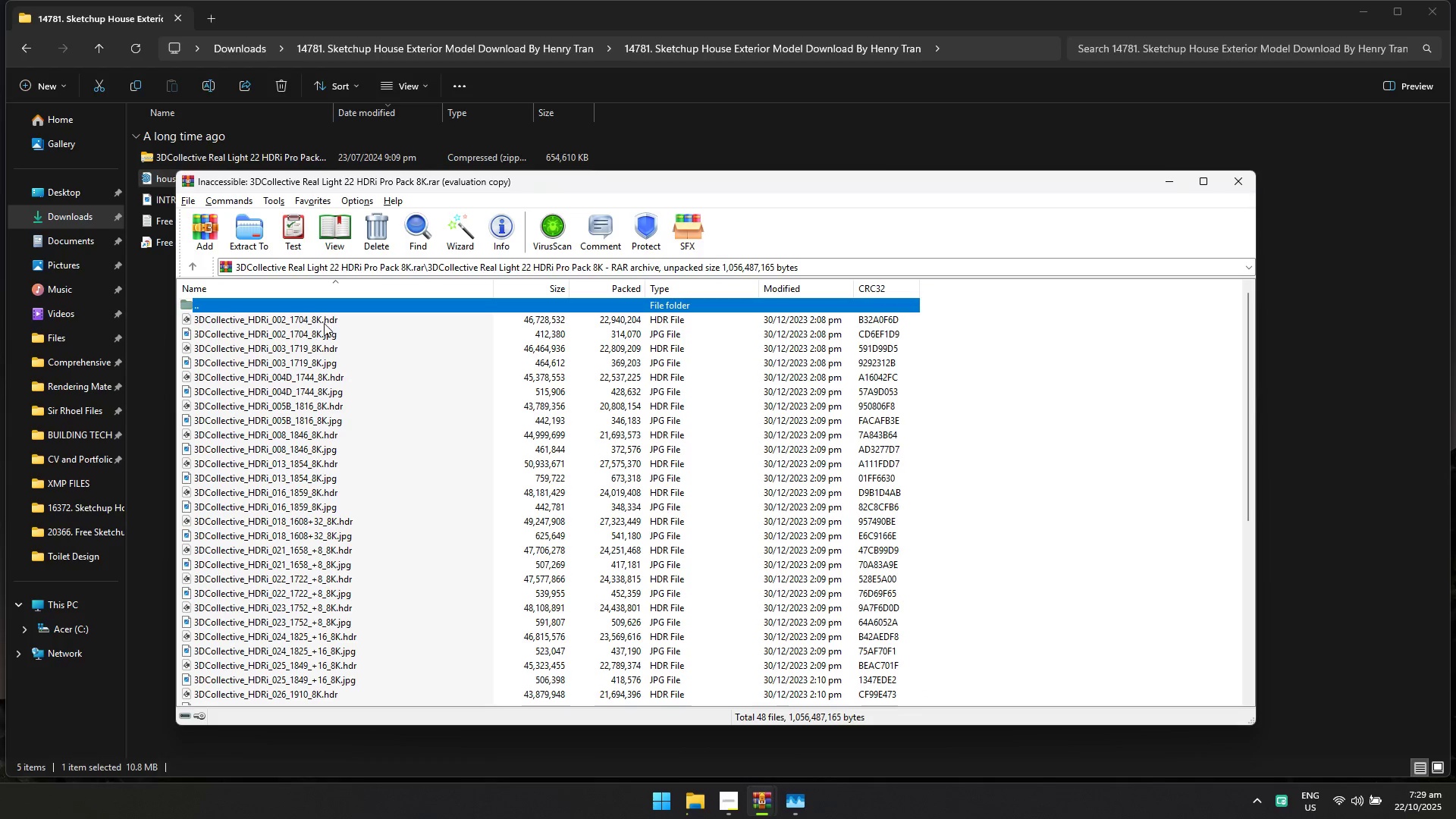 
left_click([321, 318])
 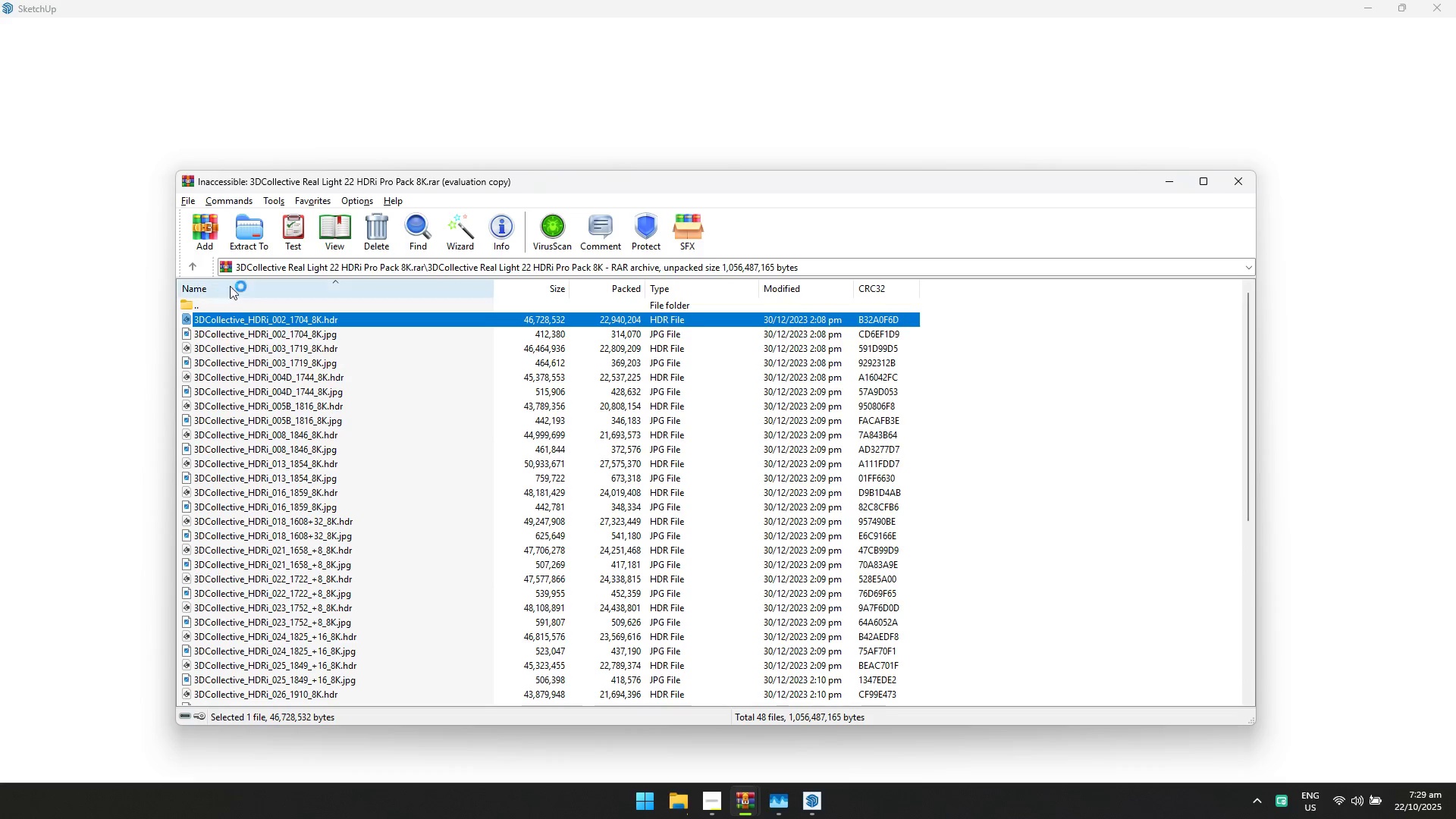 
left_click([253, 246])
 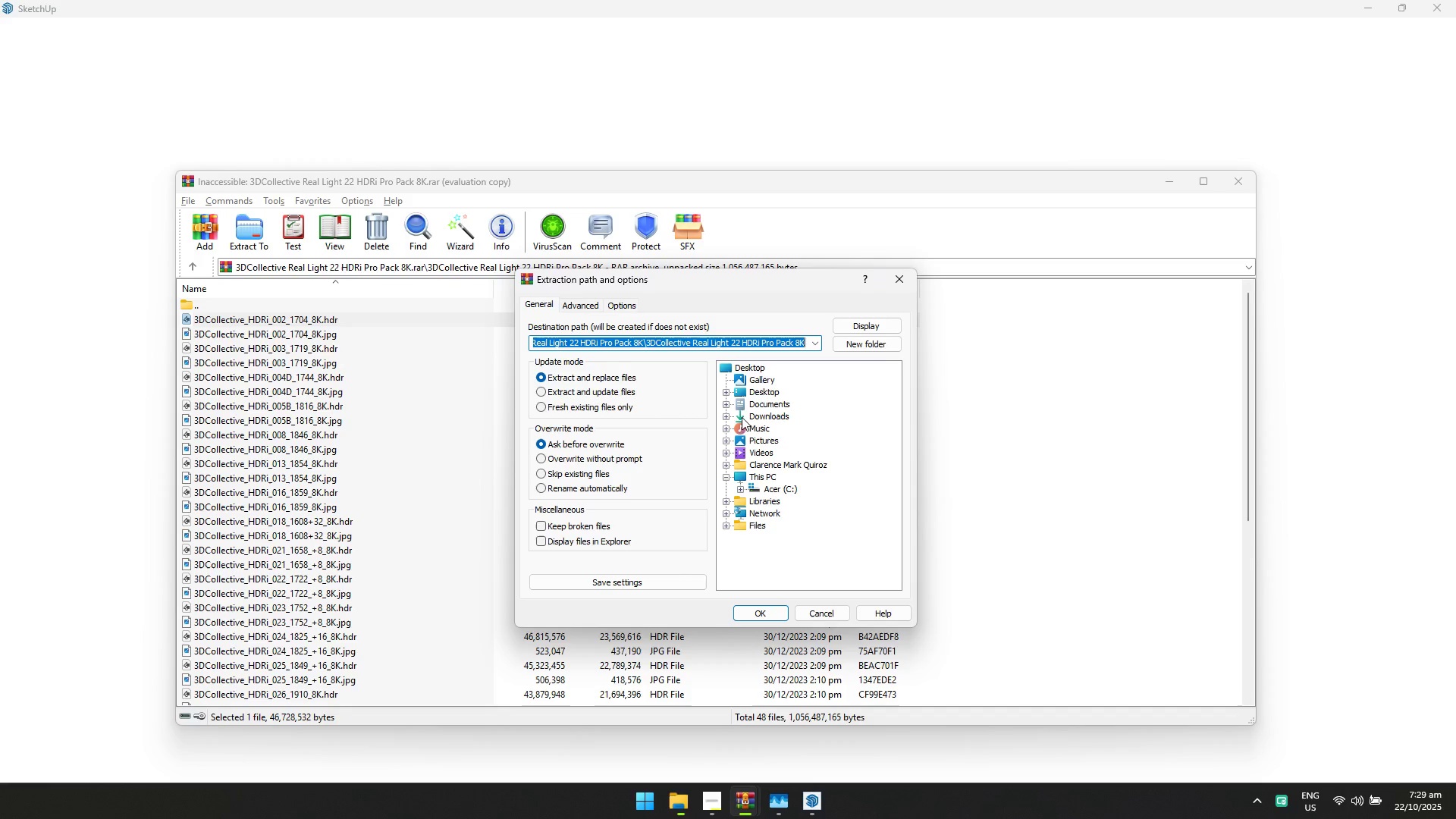 
left_click([774, 415])
 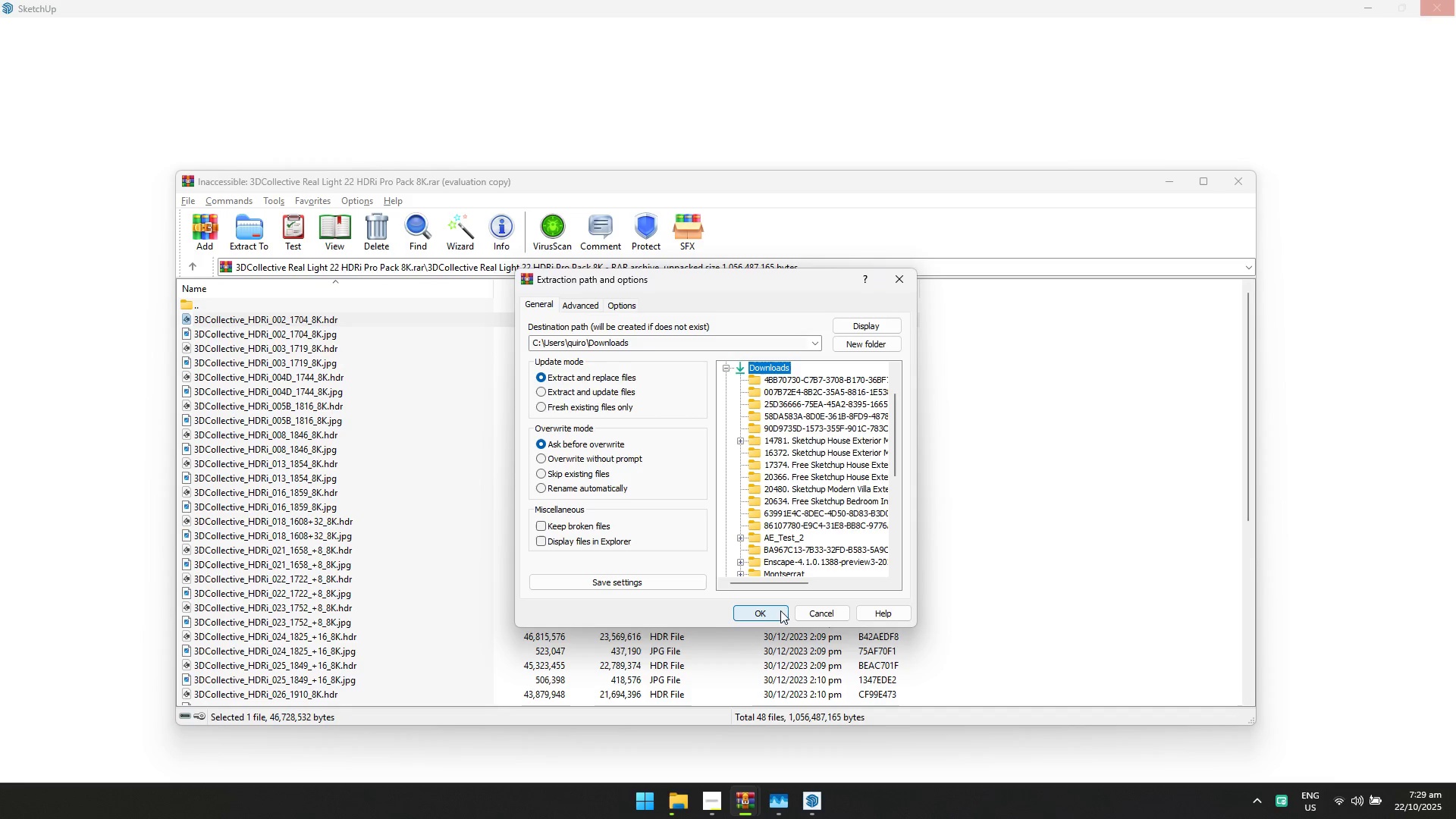 
left_click([776, 620])
 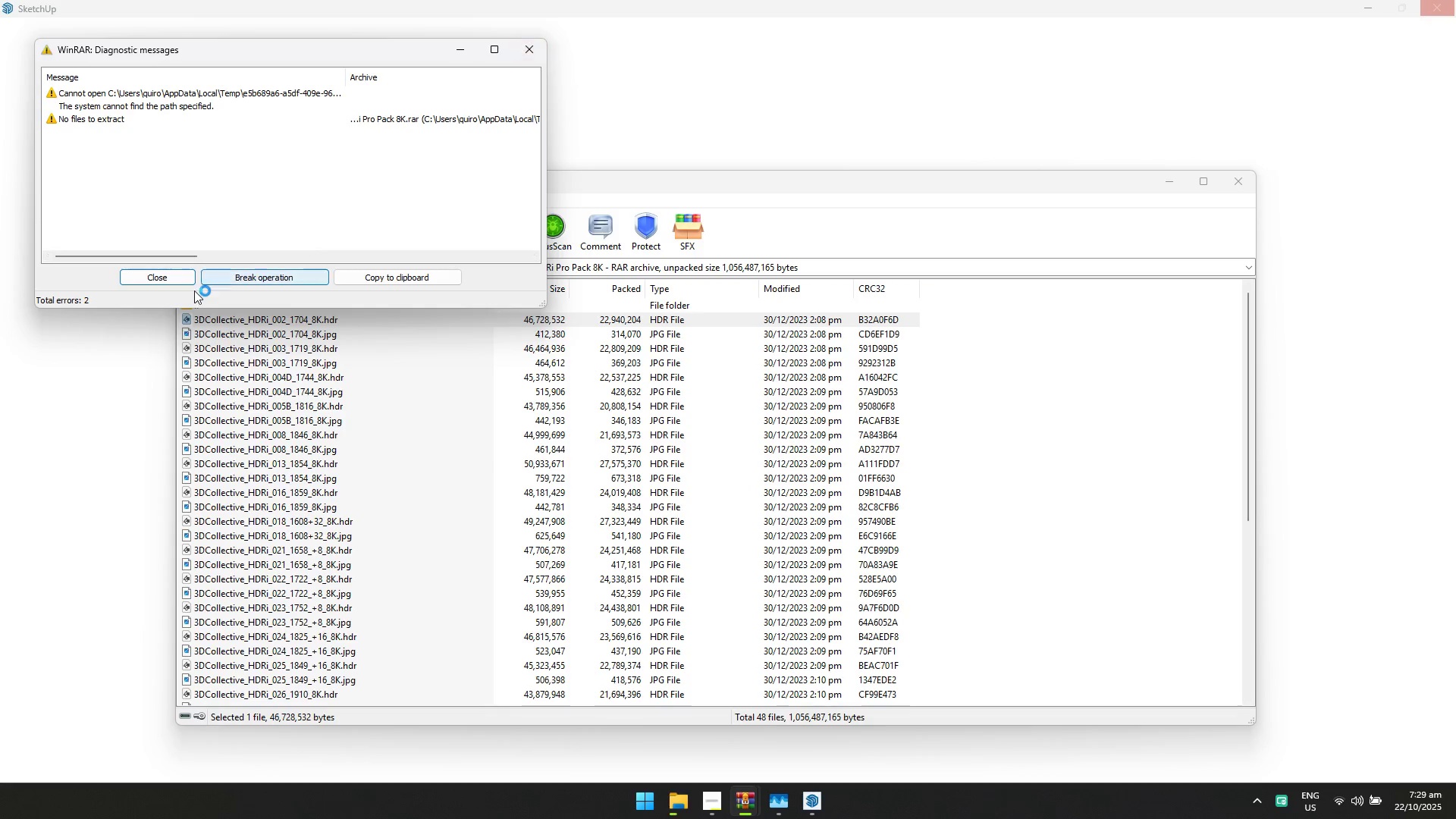 
wait(6.24)
 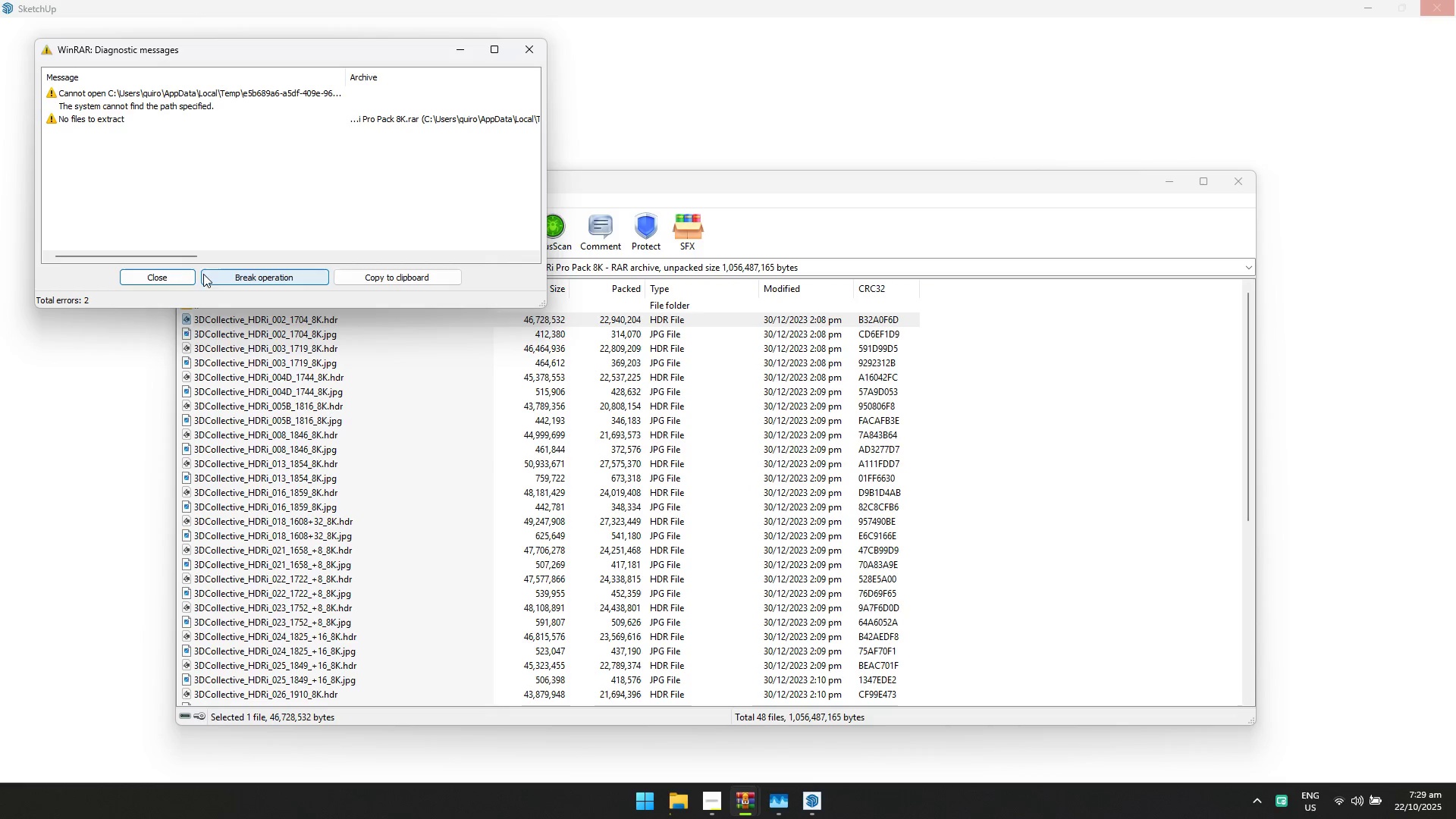 
left_click([689, 800])
 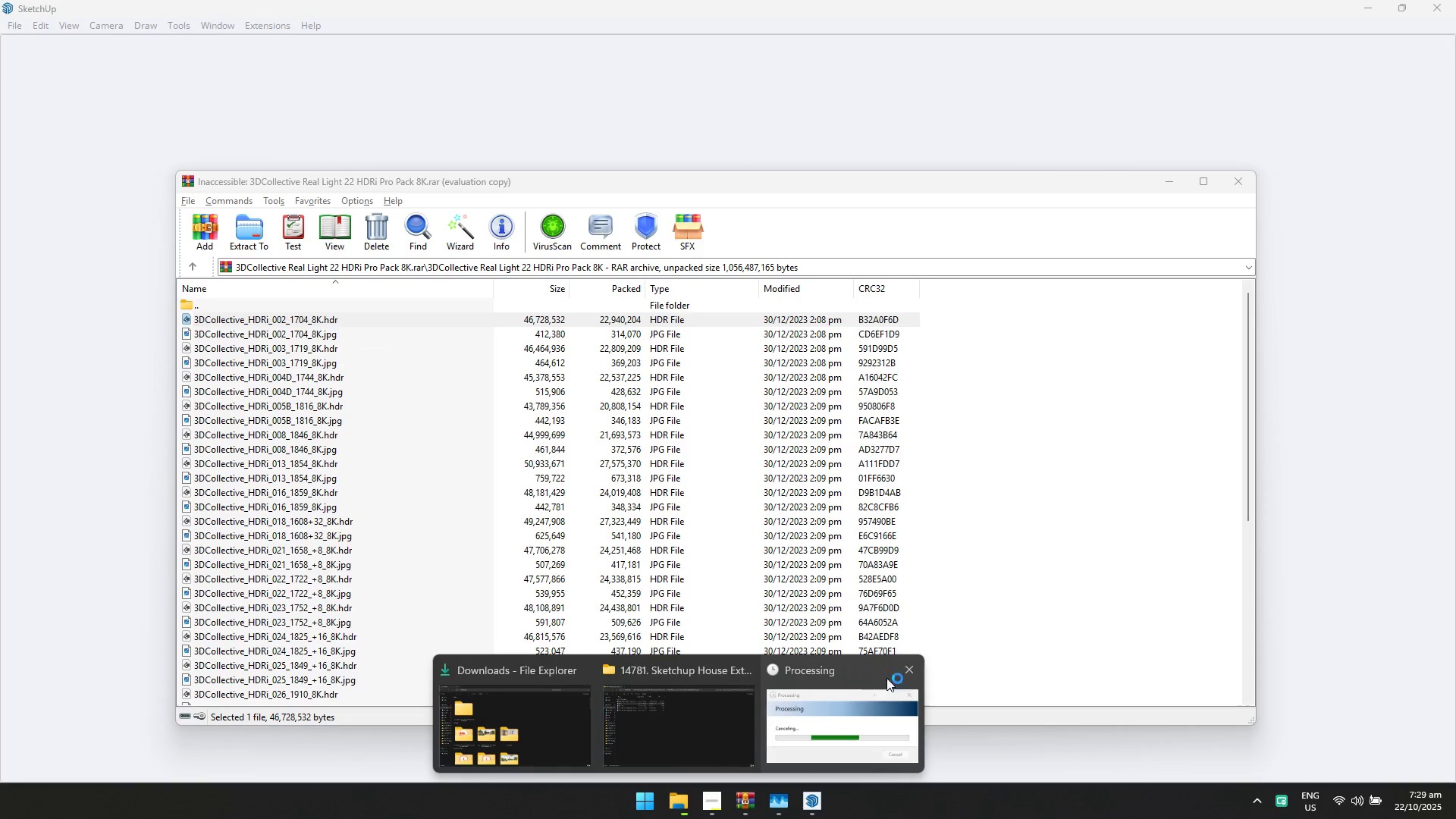 
left_click([909, 667])
 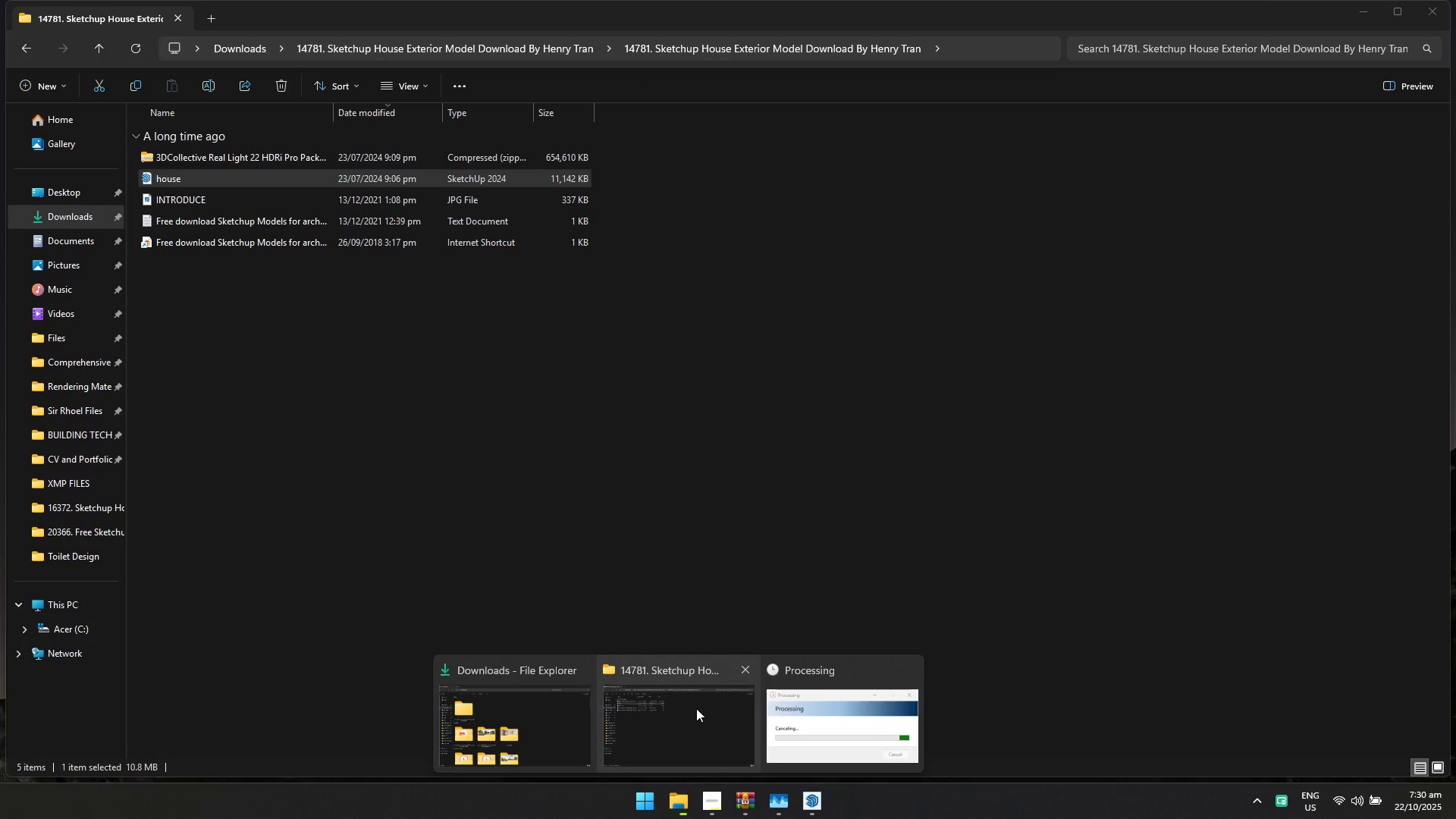 
left_click([696, 708])
 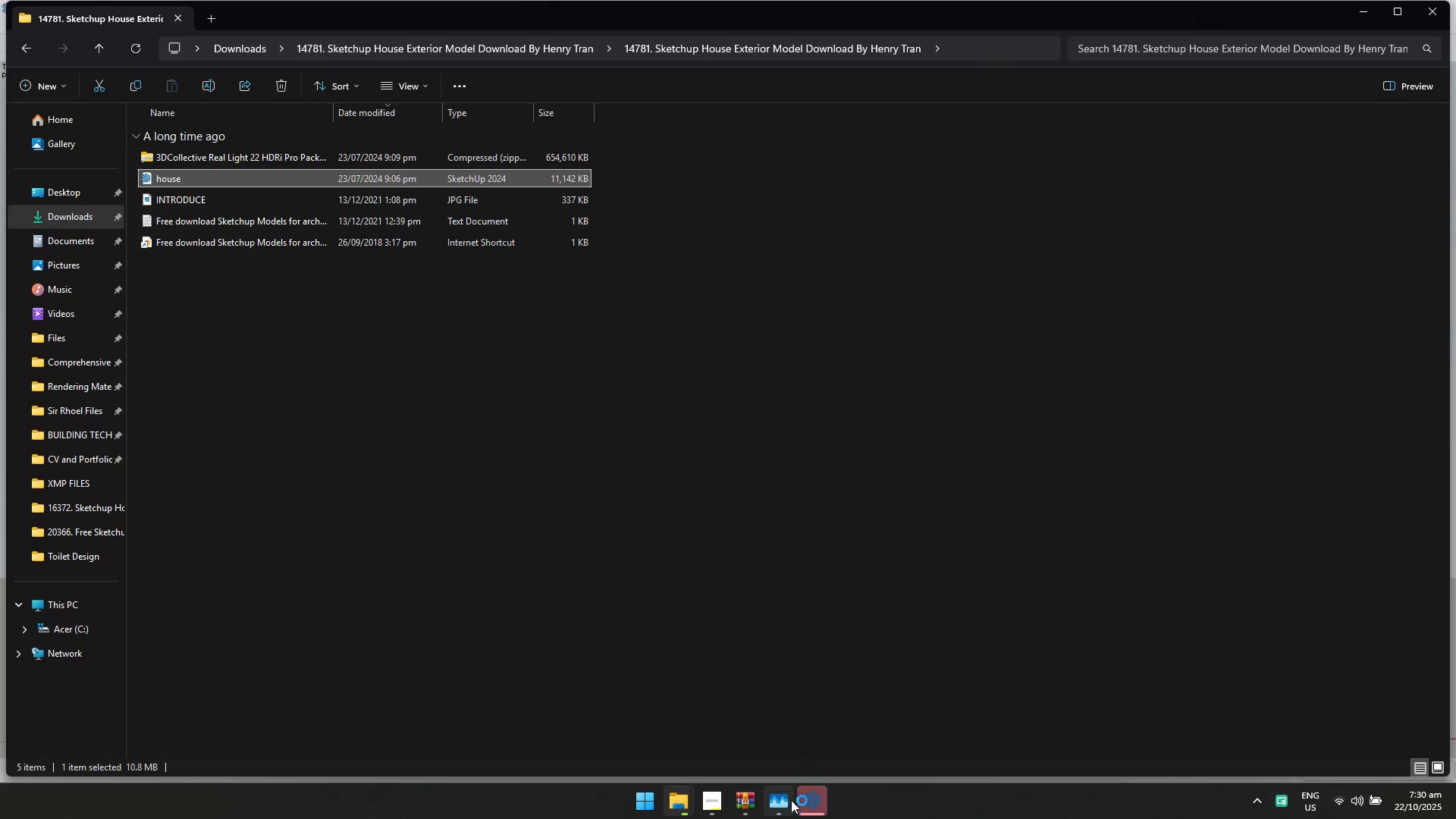 
left_click_drag(start_coordinate=[389, 452], to_coordinate=[385, 448])
 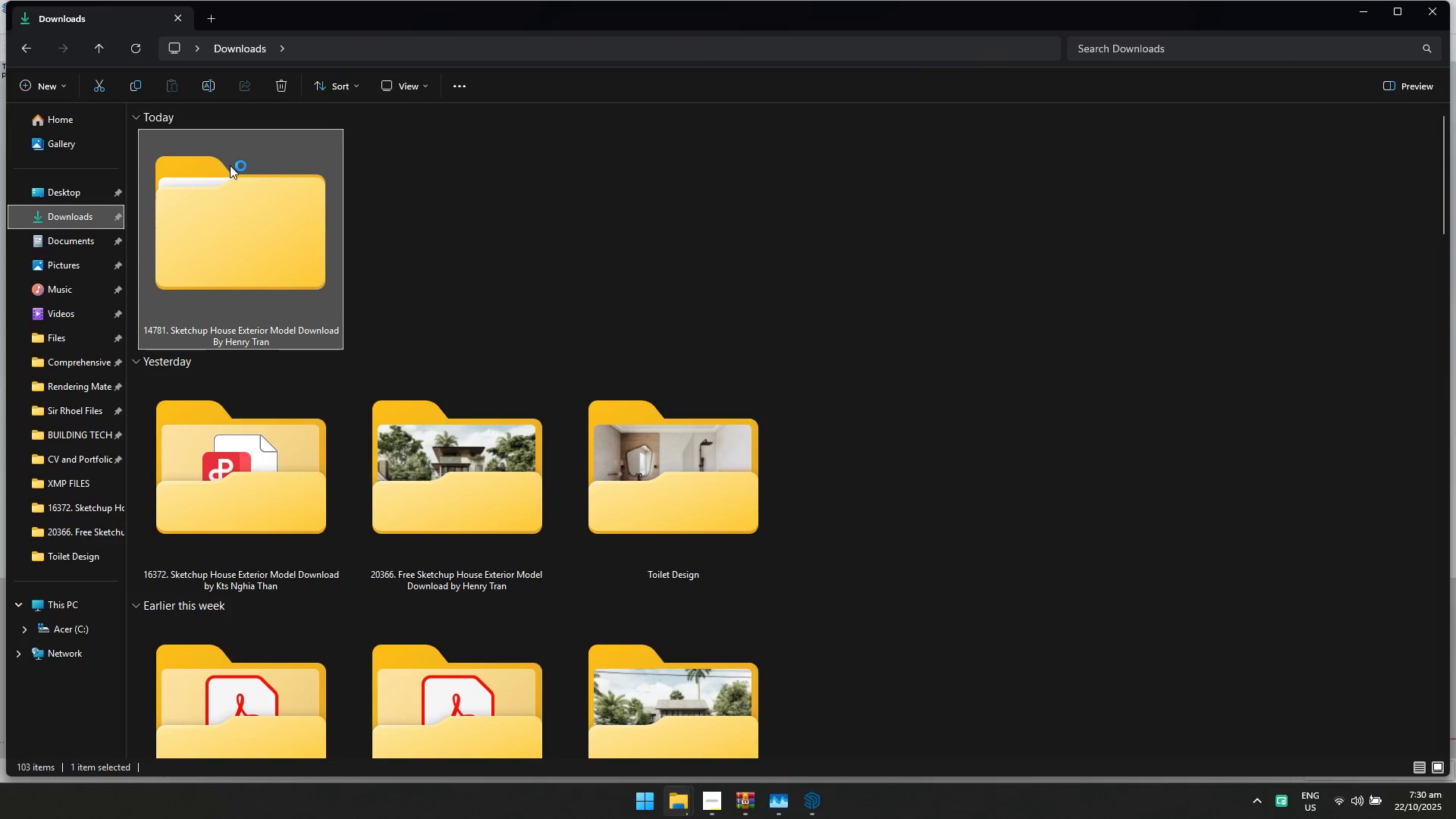 
double_click([230, 165])
 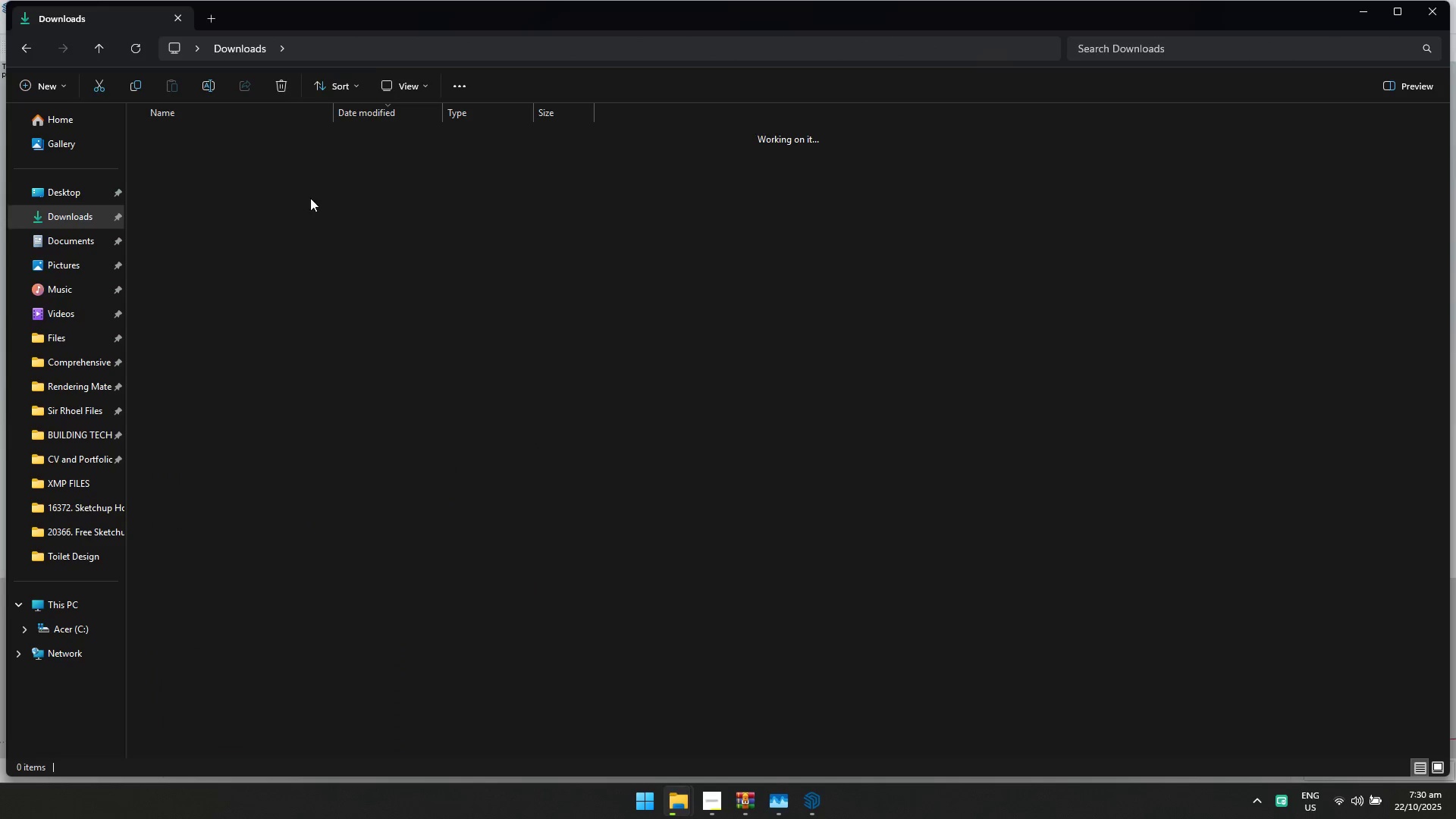 
key(Alt+Tab)
 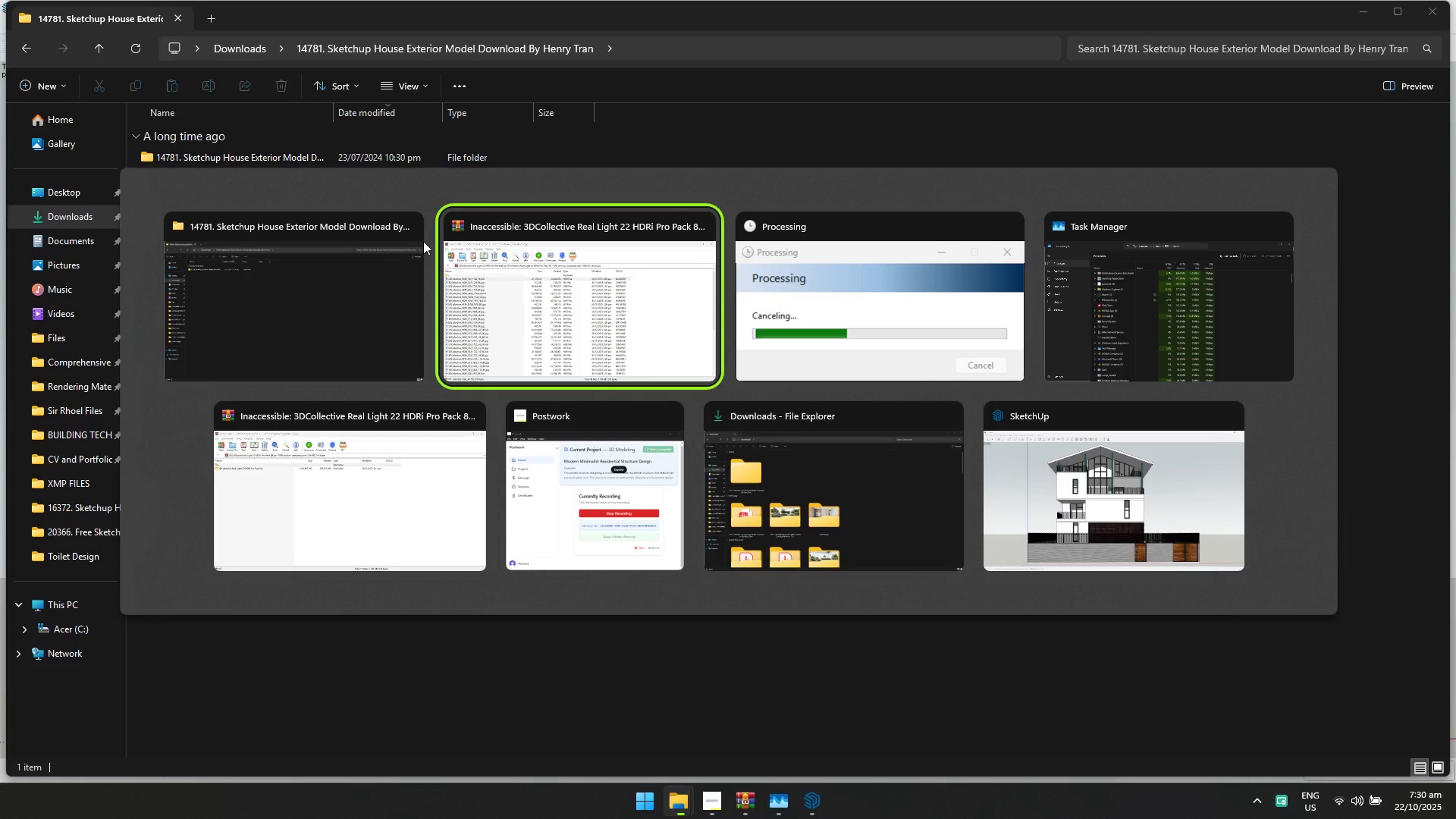 
key(Alt+Tab)
 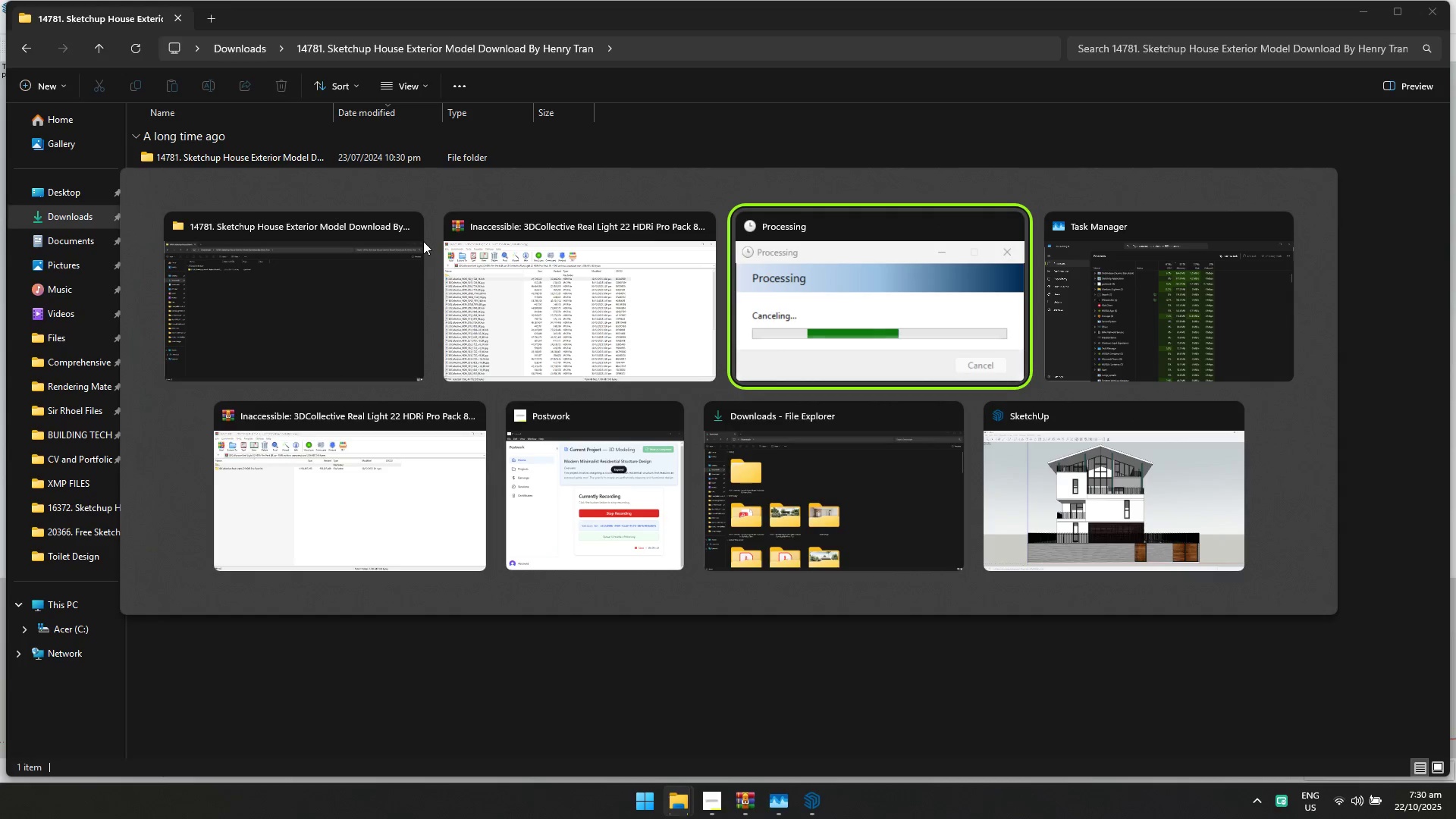 
key(Alt+Tab)
 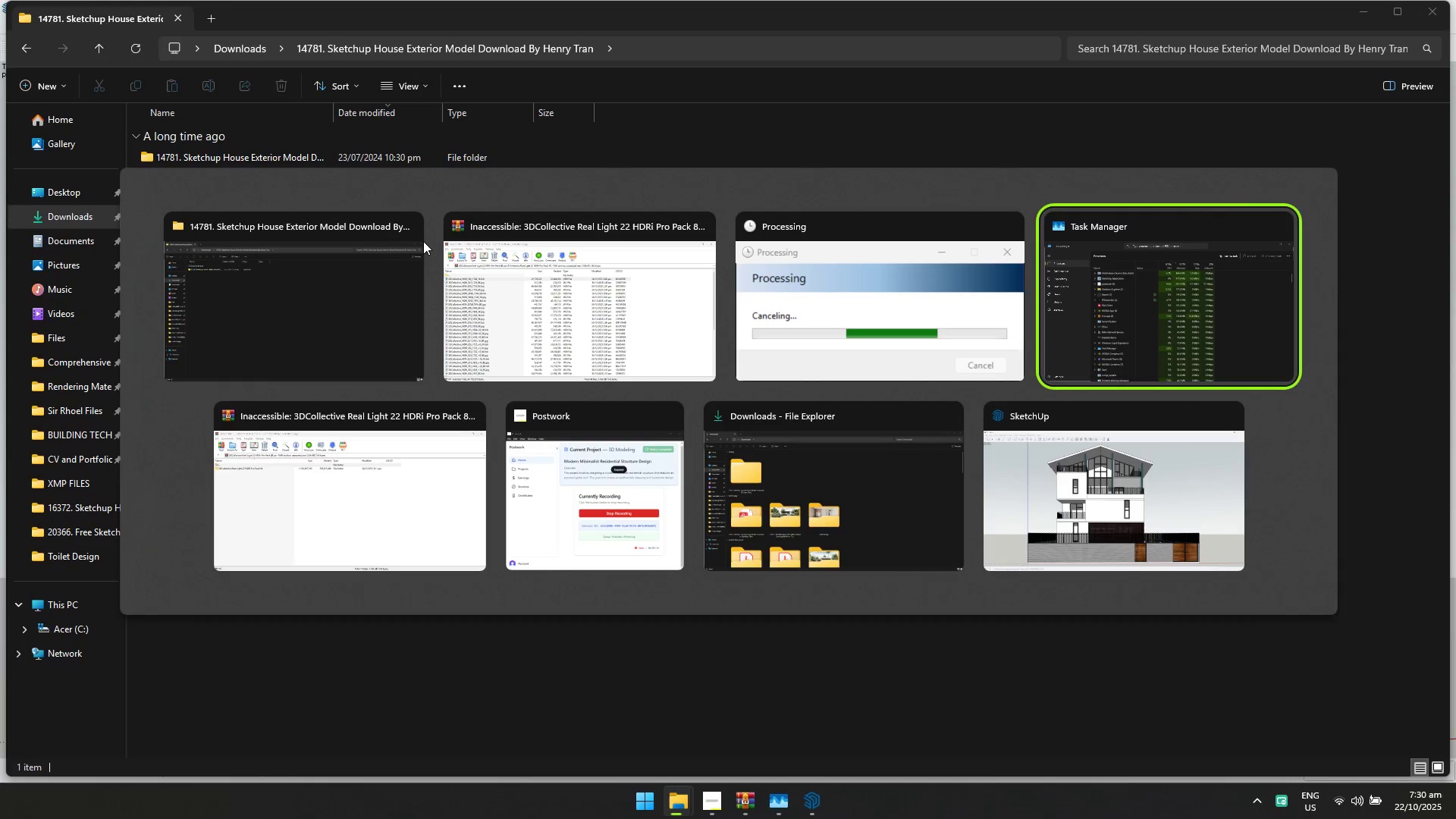 
key(Alt+Tab)
 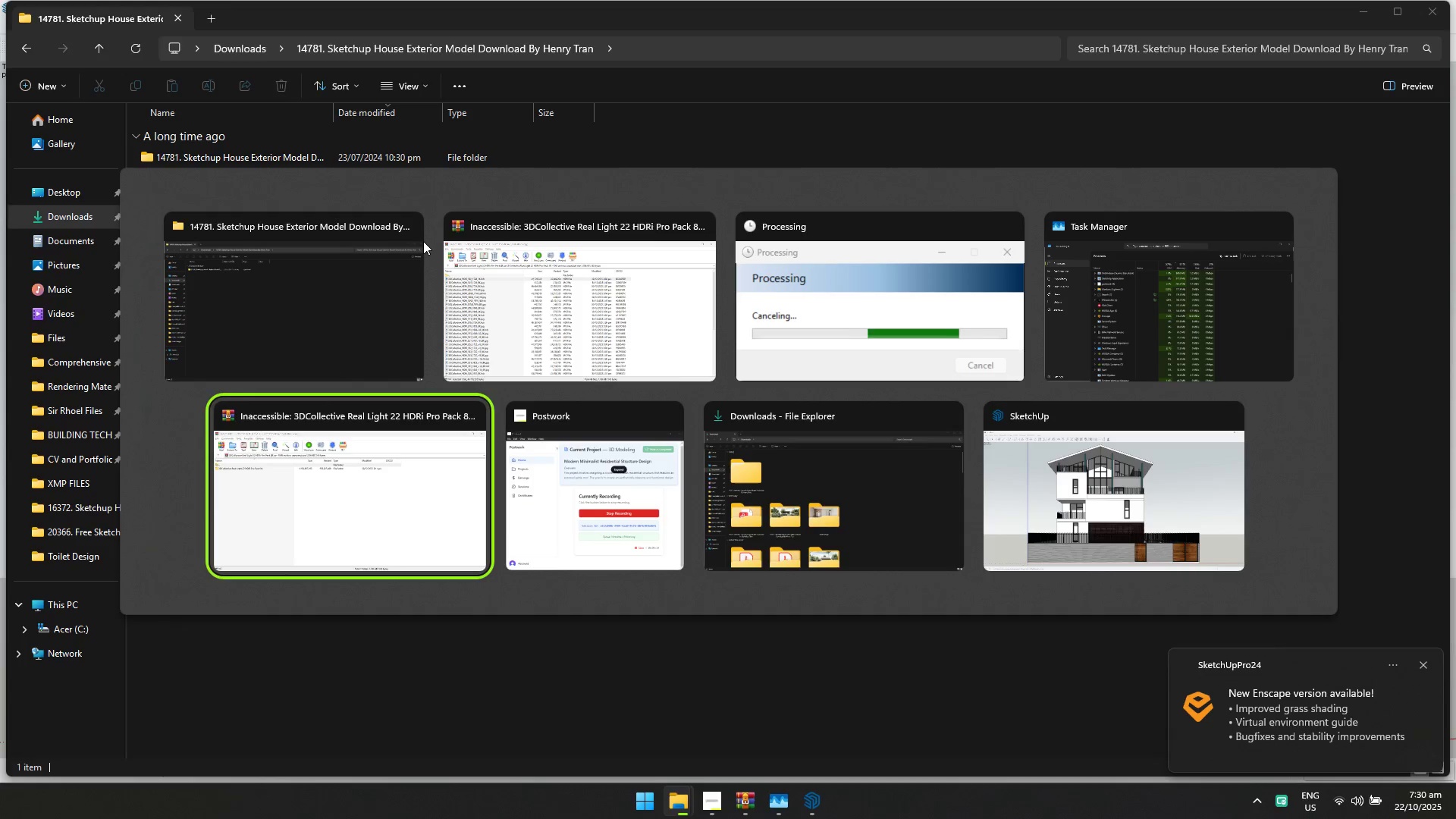 
key(Alt+Tab)
 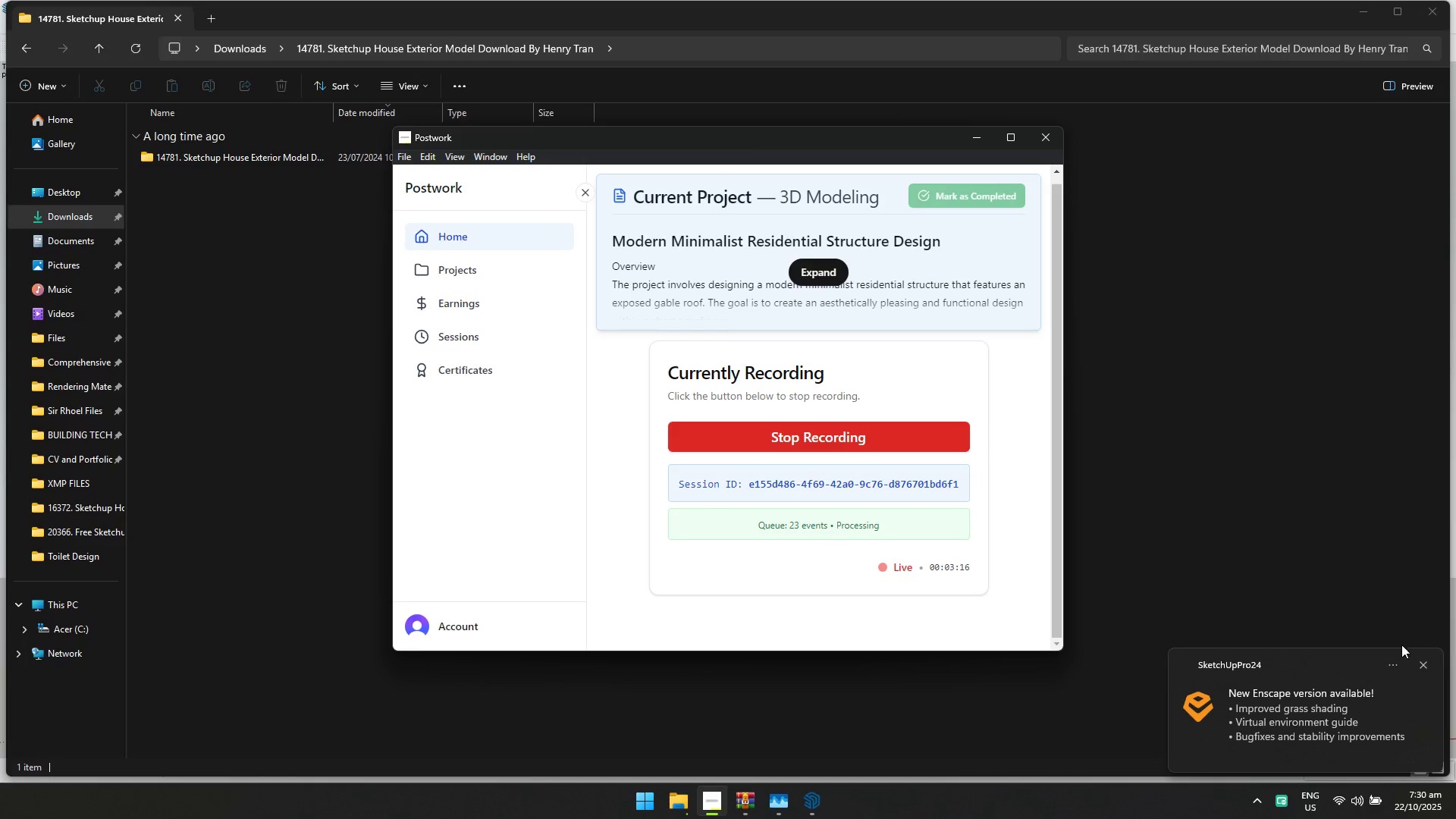 
left_click([1423, 663])
 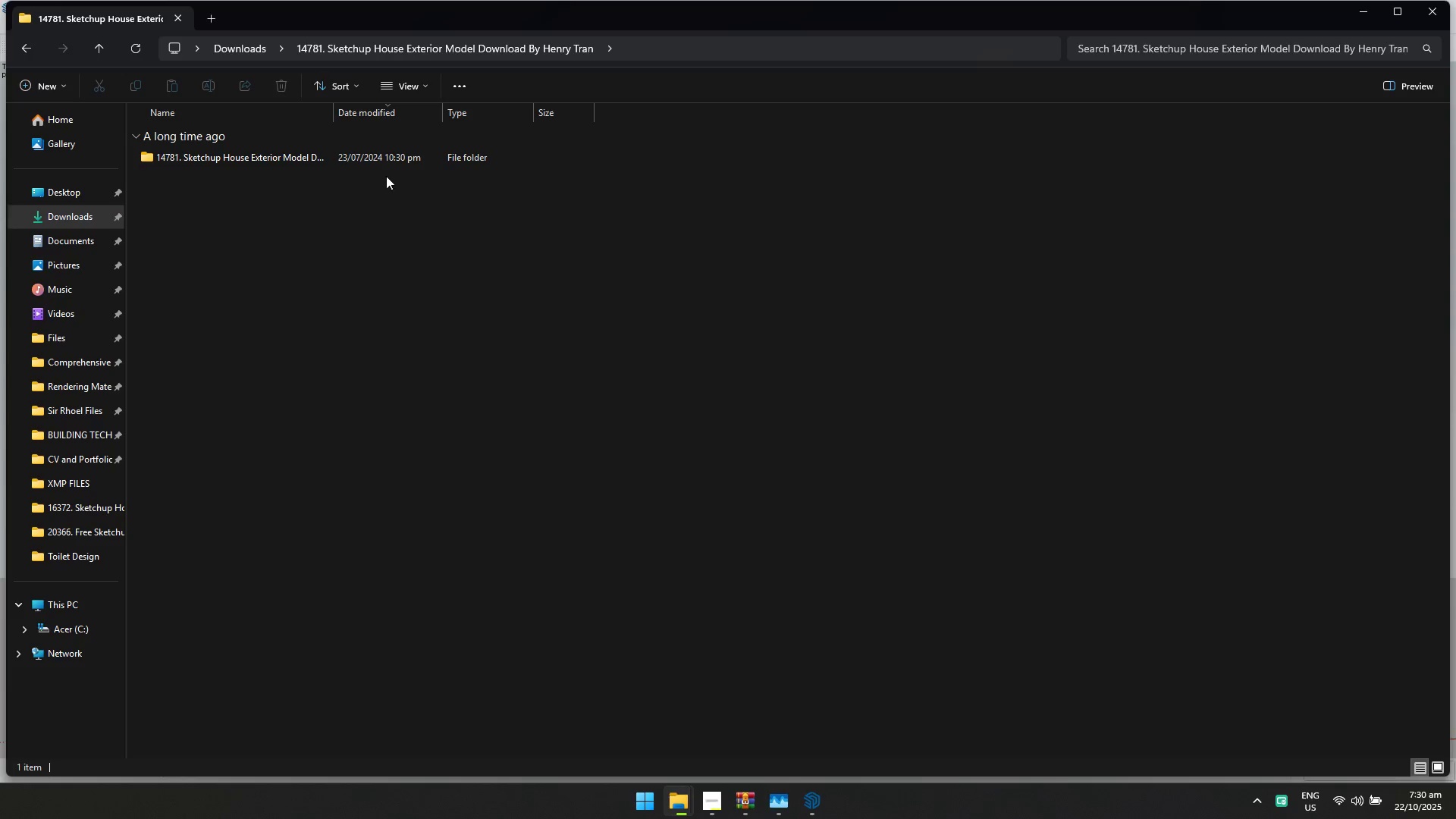 
double_click([383, 166])
 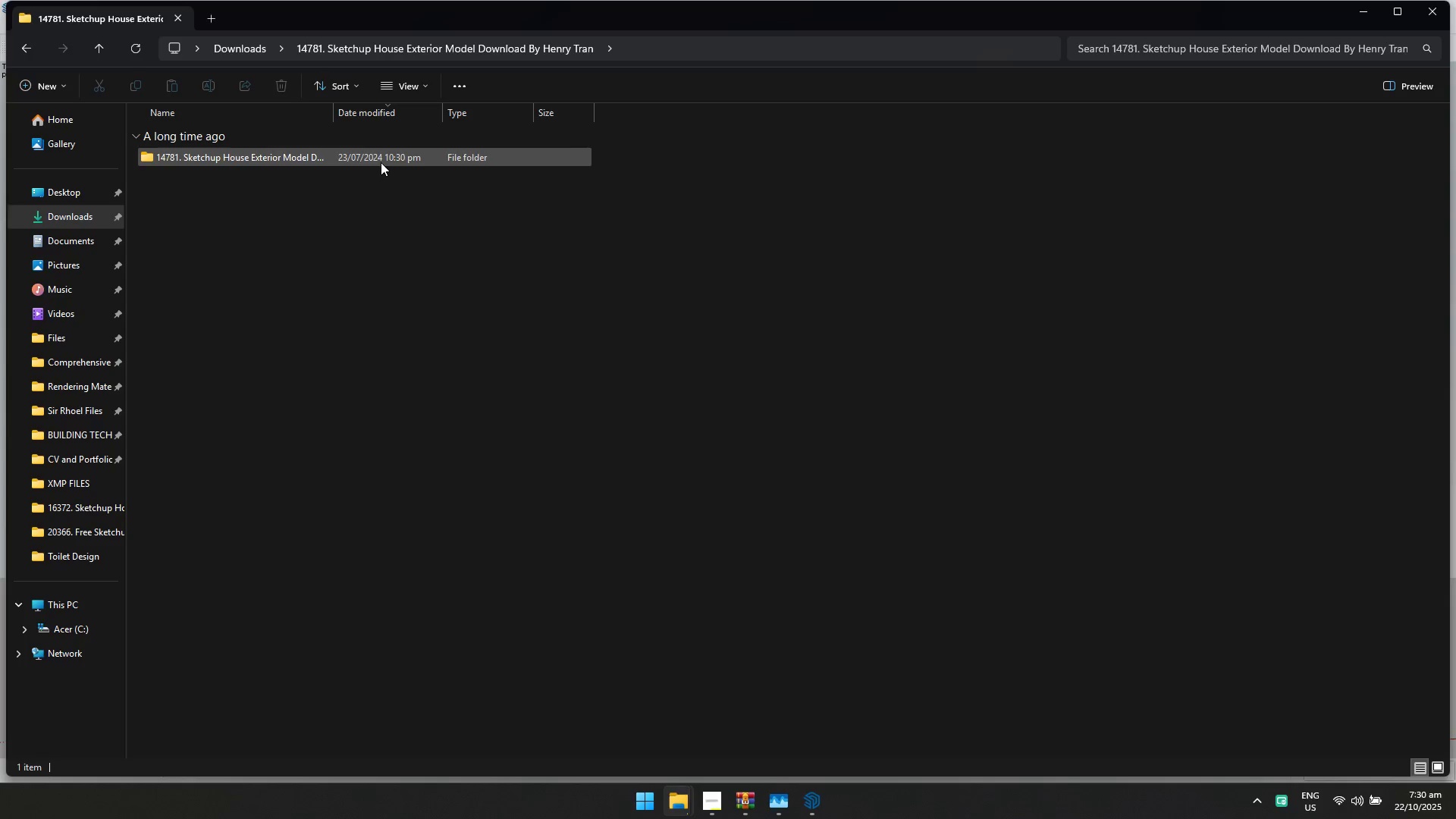 
triple_click([381, 162])
 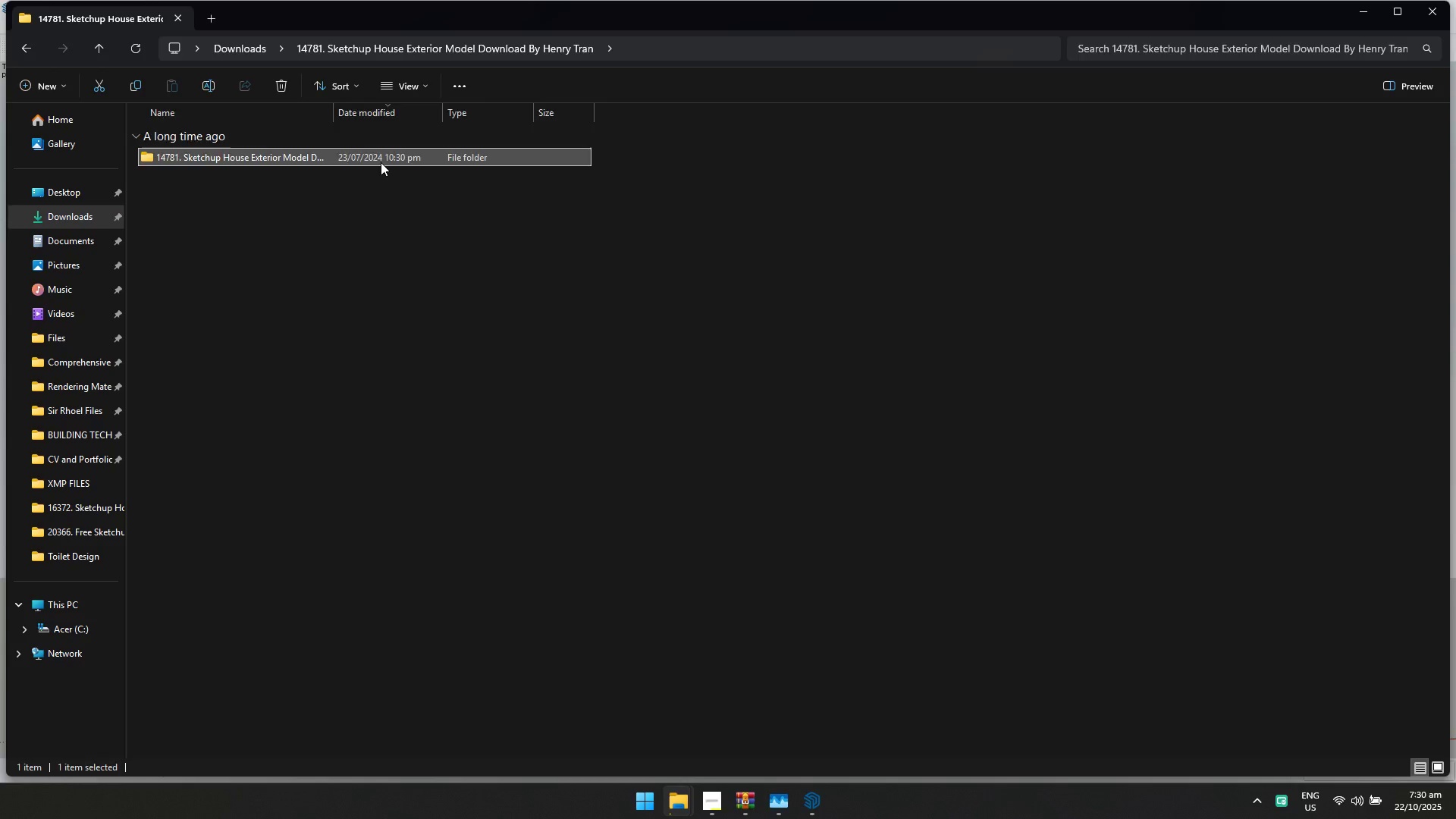 
triple_click([381, 162])
 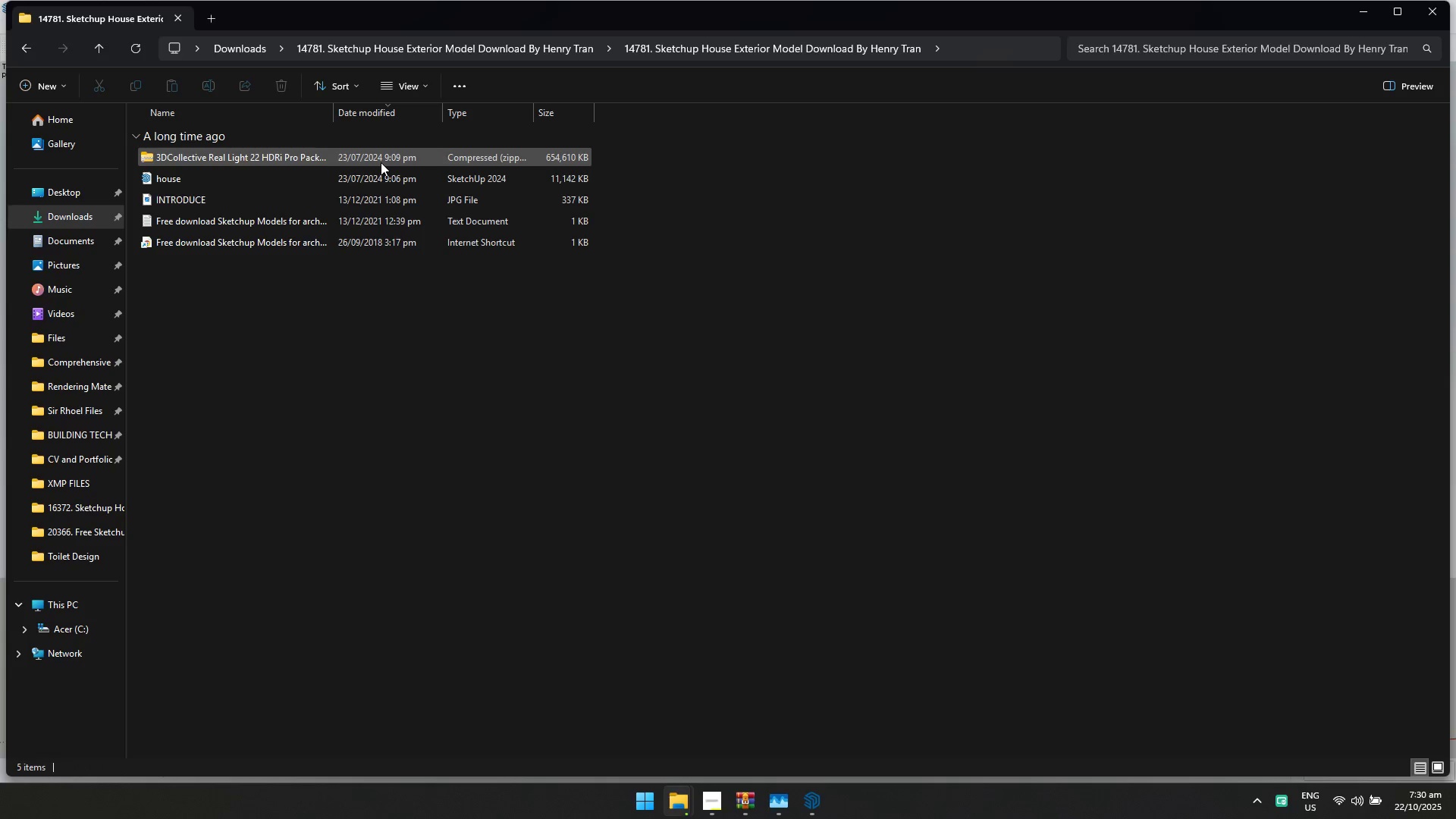 
left_click([381, 162])
 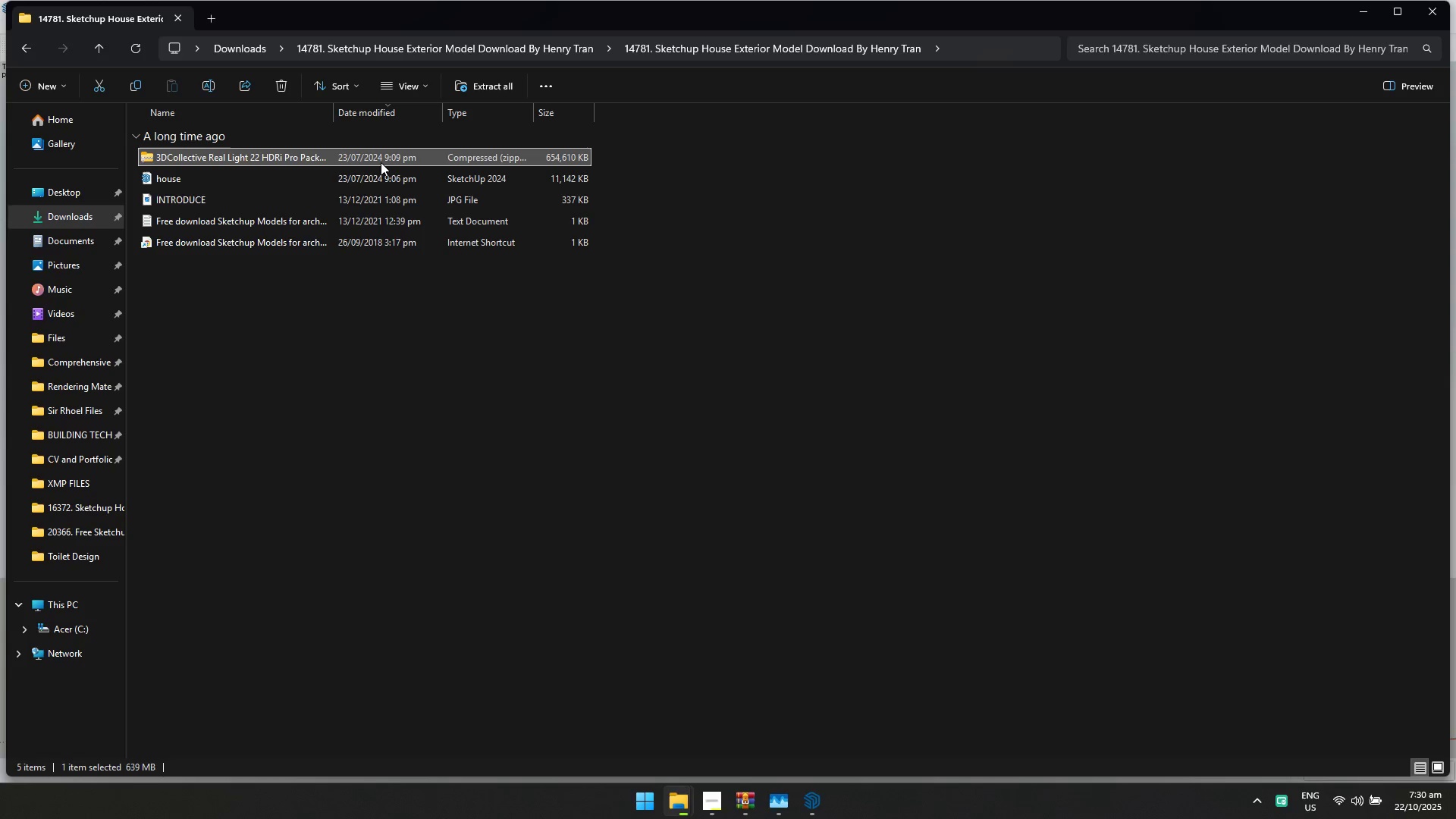 
right_click([381, 162])
 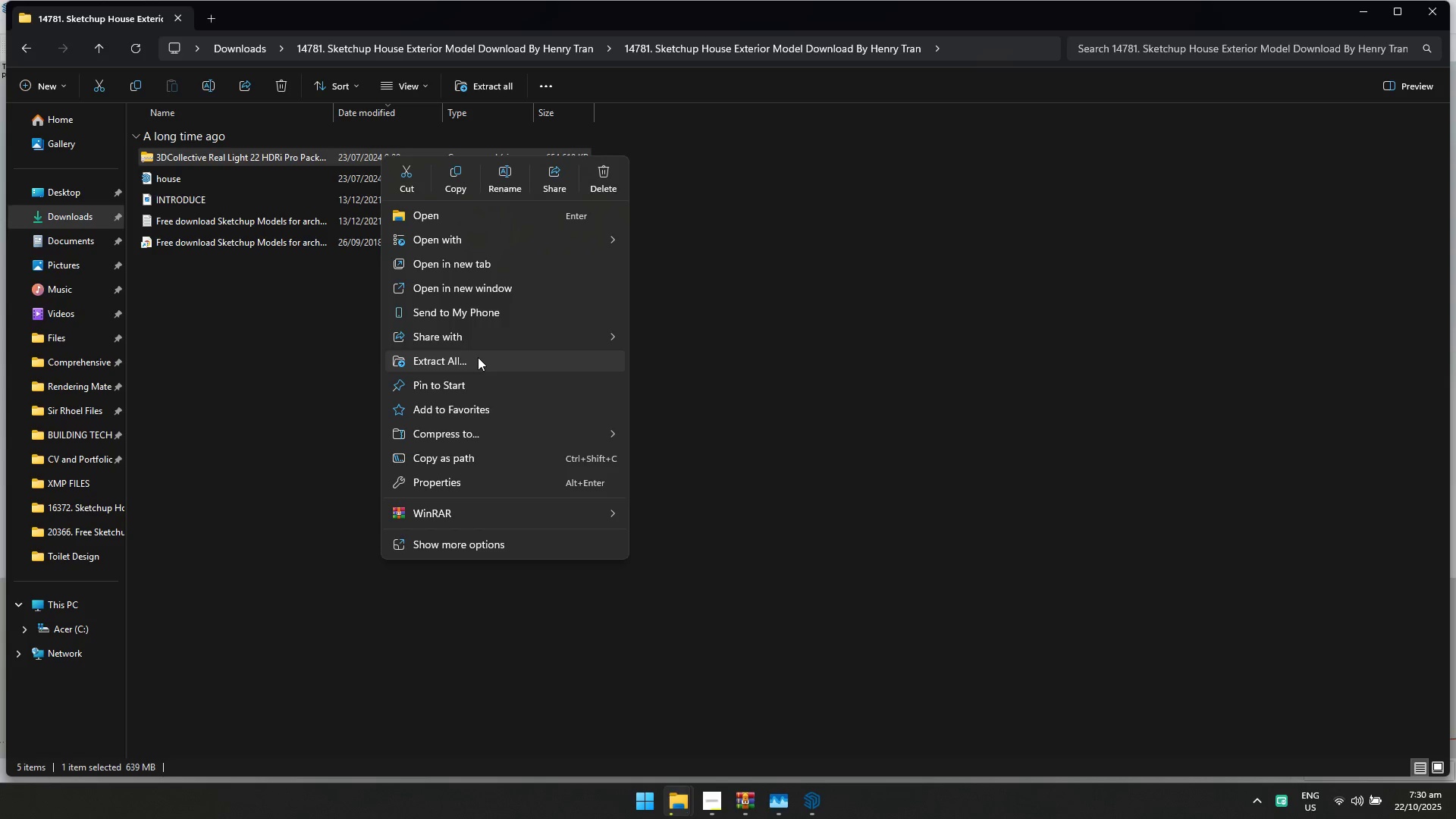 
left_click([478, 357])
 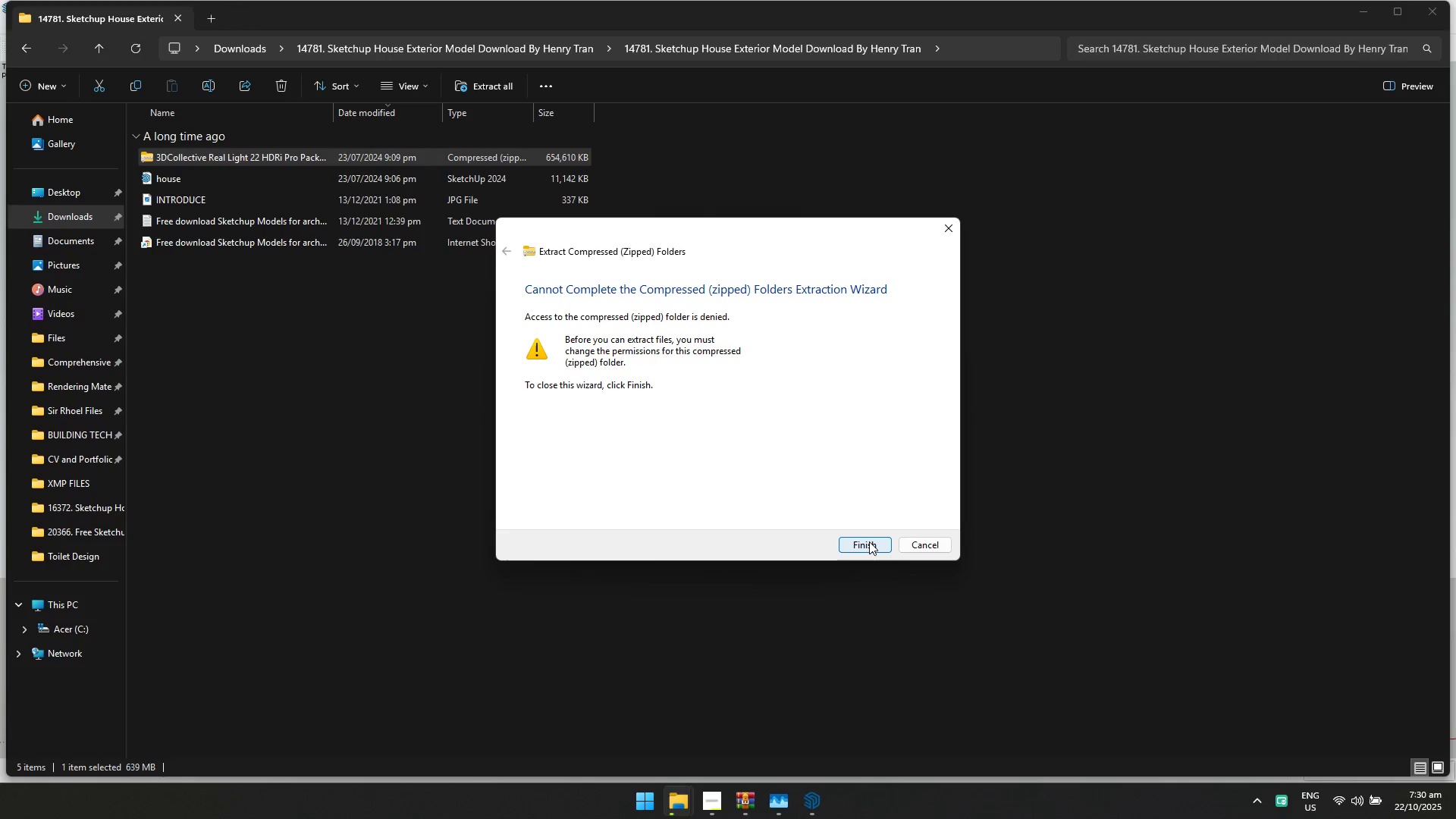 
left_click([869, 541])
 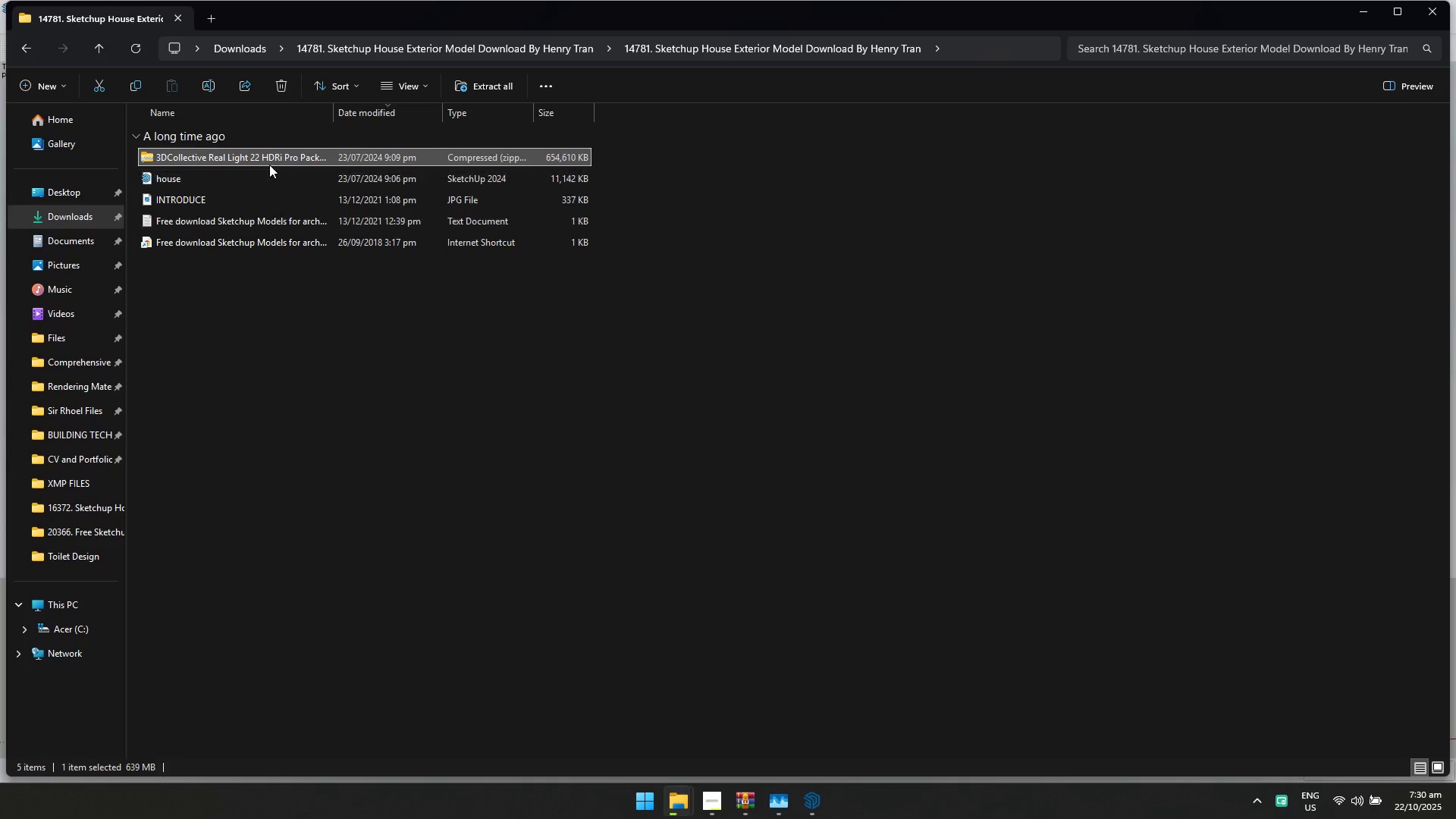 
right_click([269, 159])
 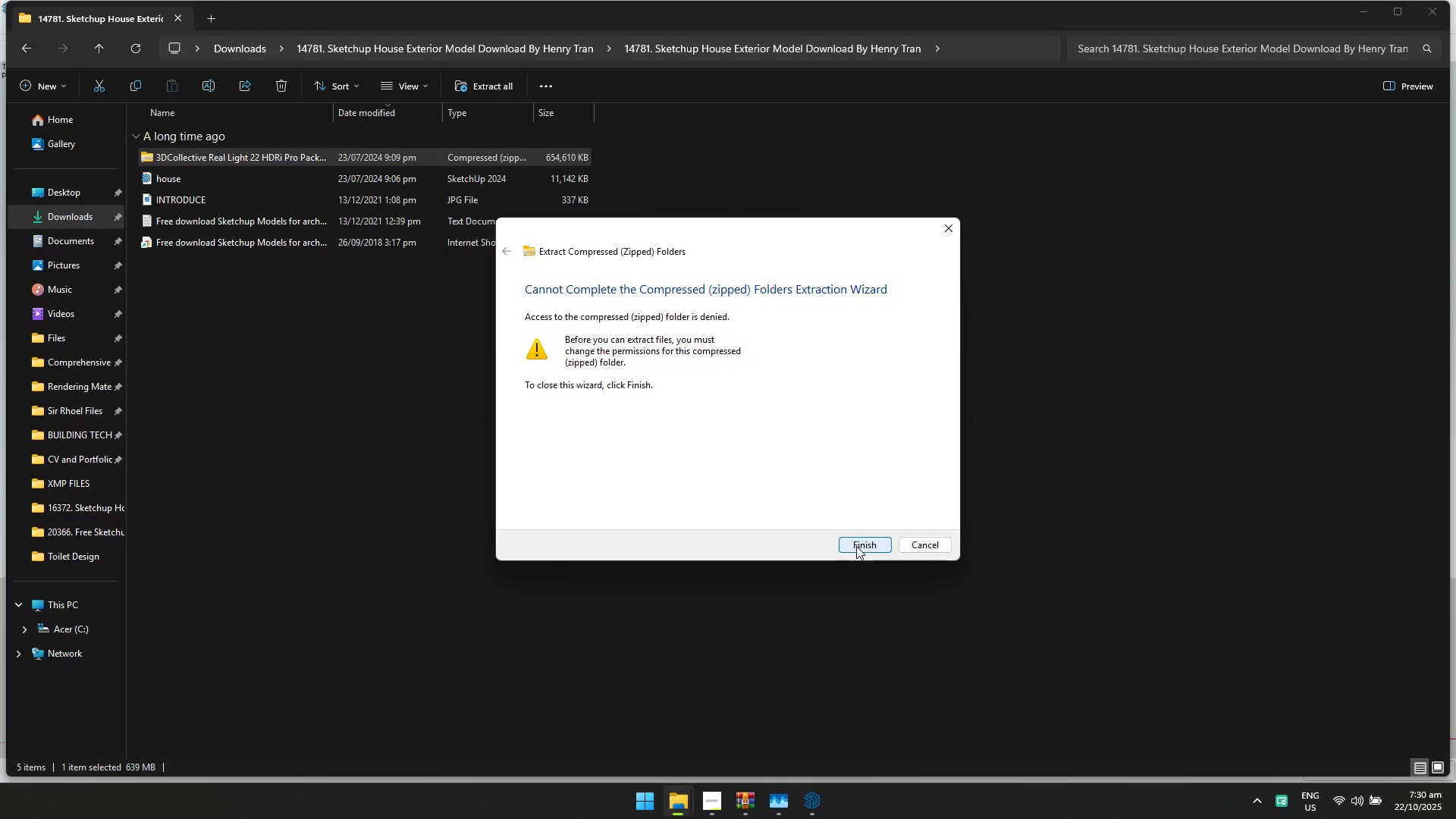 
left_click([863, 546])
 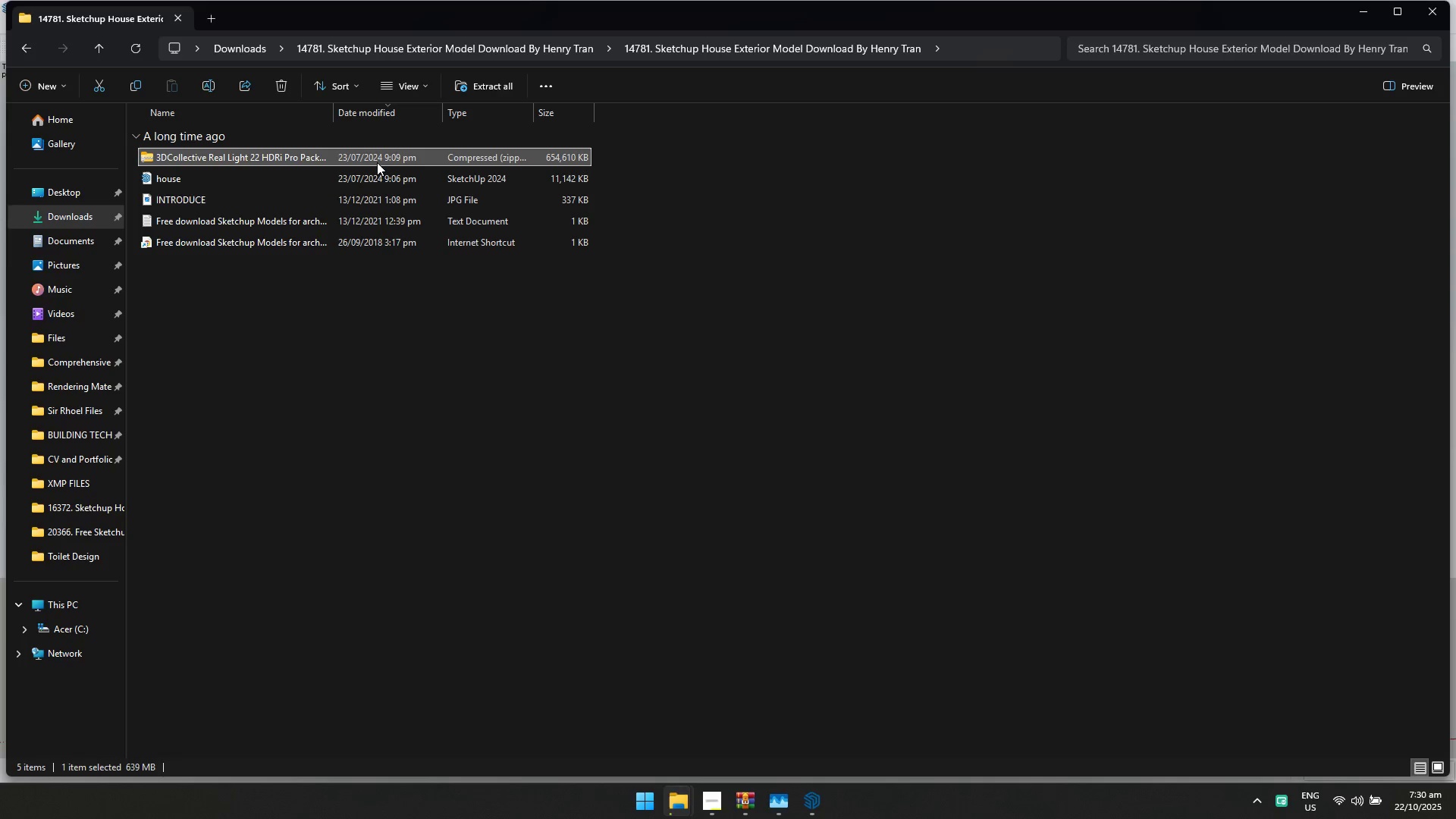 
double_click([377, 162])
 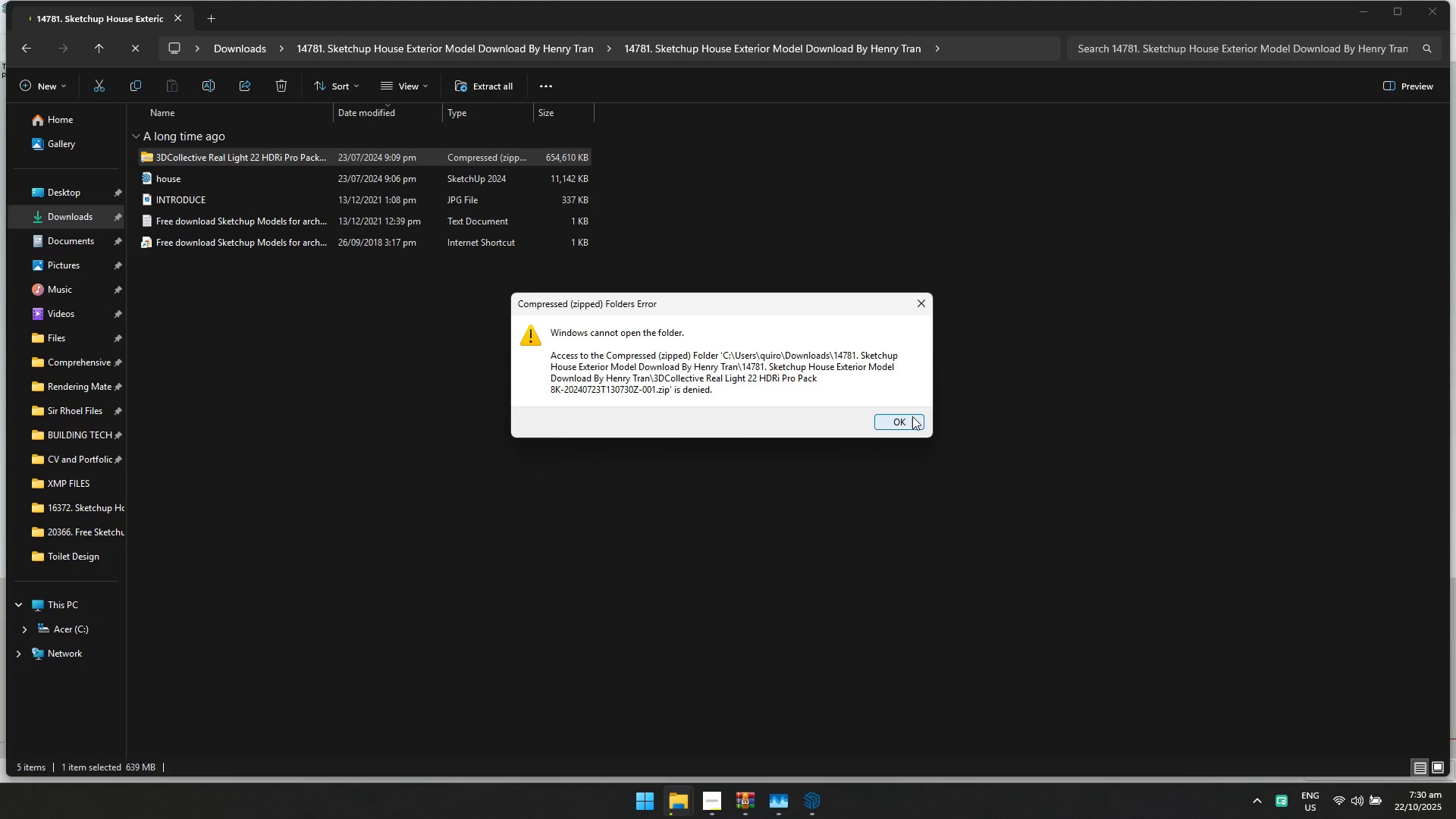 
left_click([918, 295])
 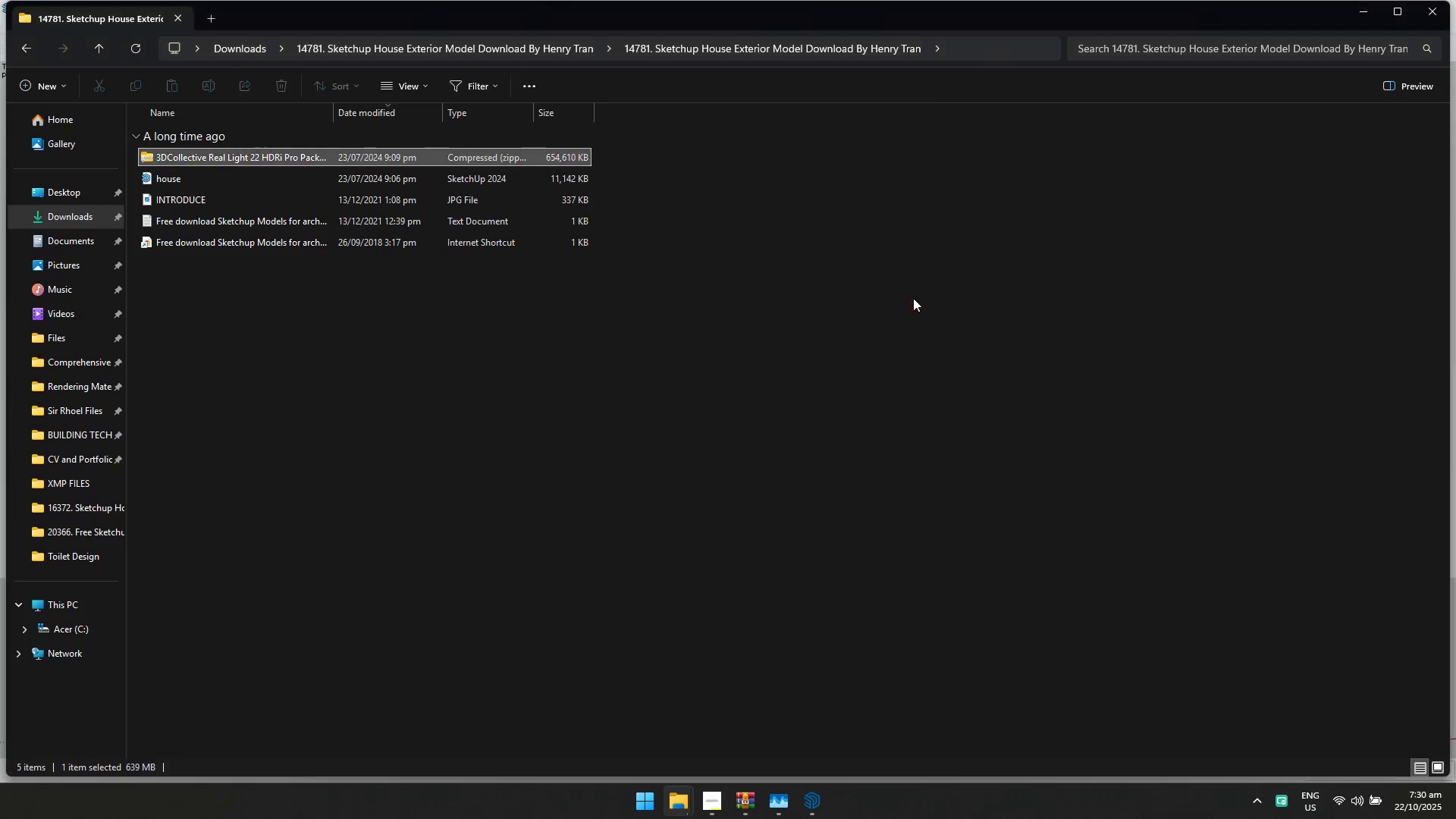 
key(Alt+Tab)
 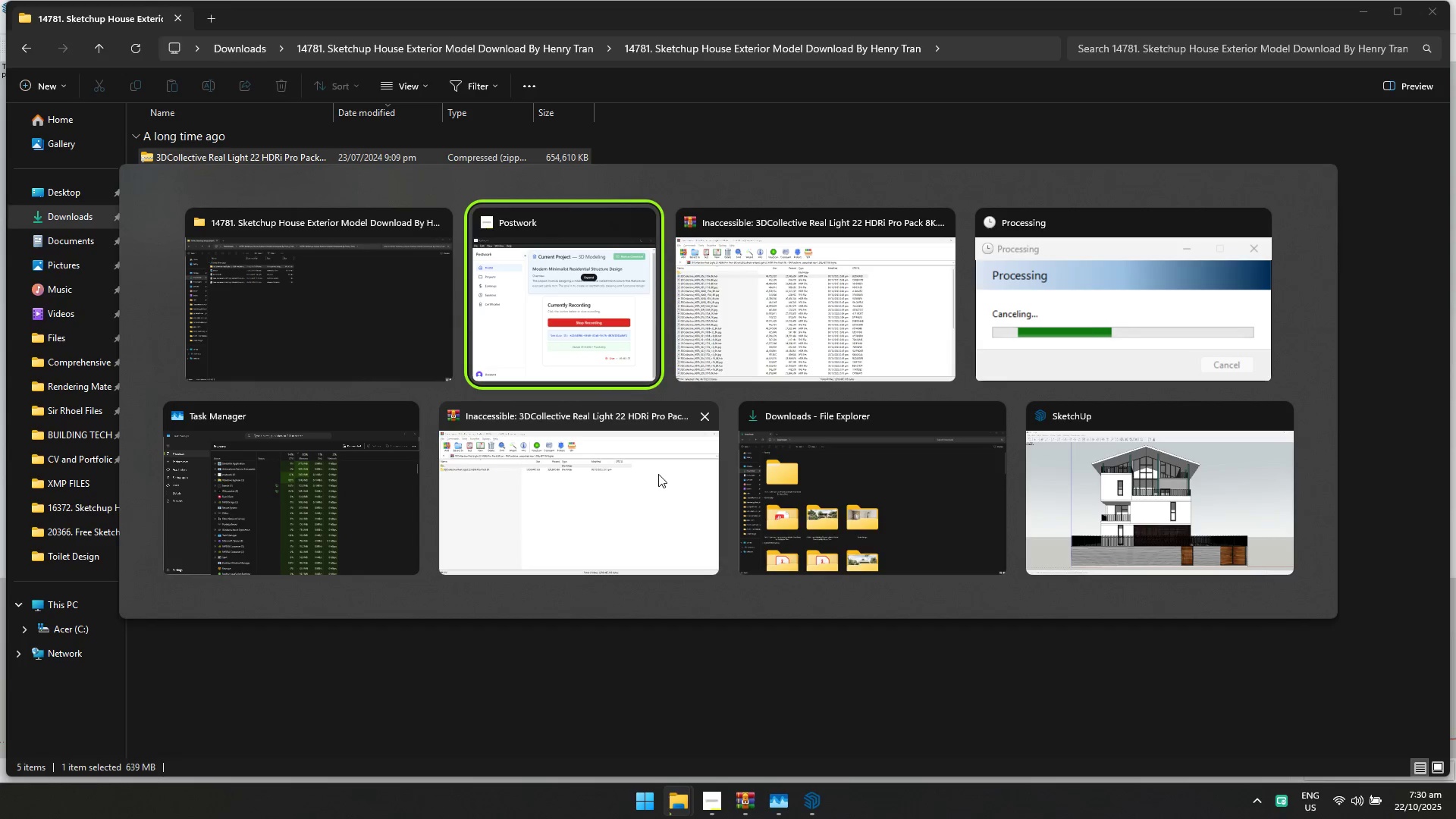 
left_click([652, 475])
 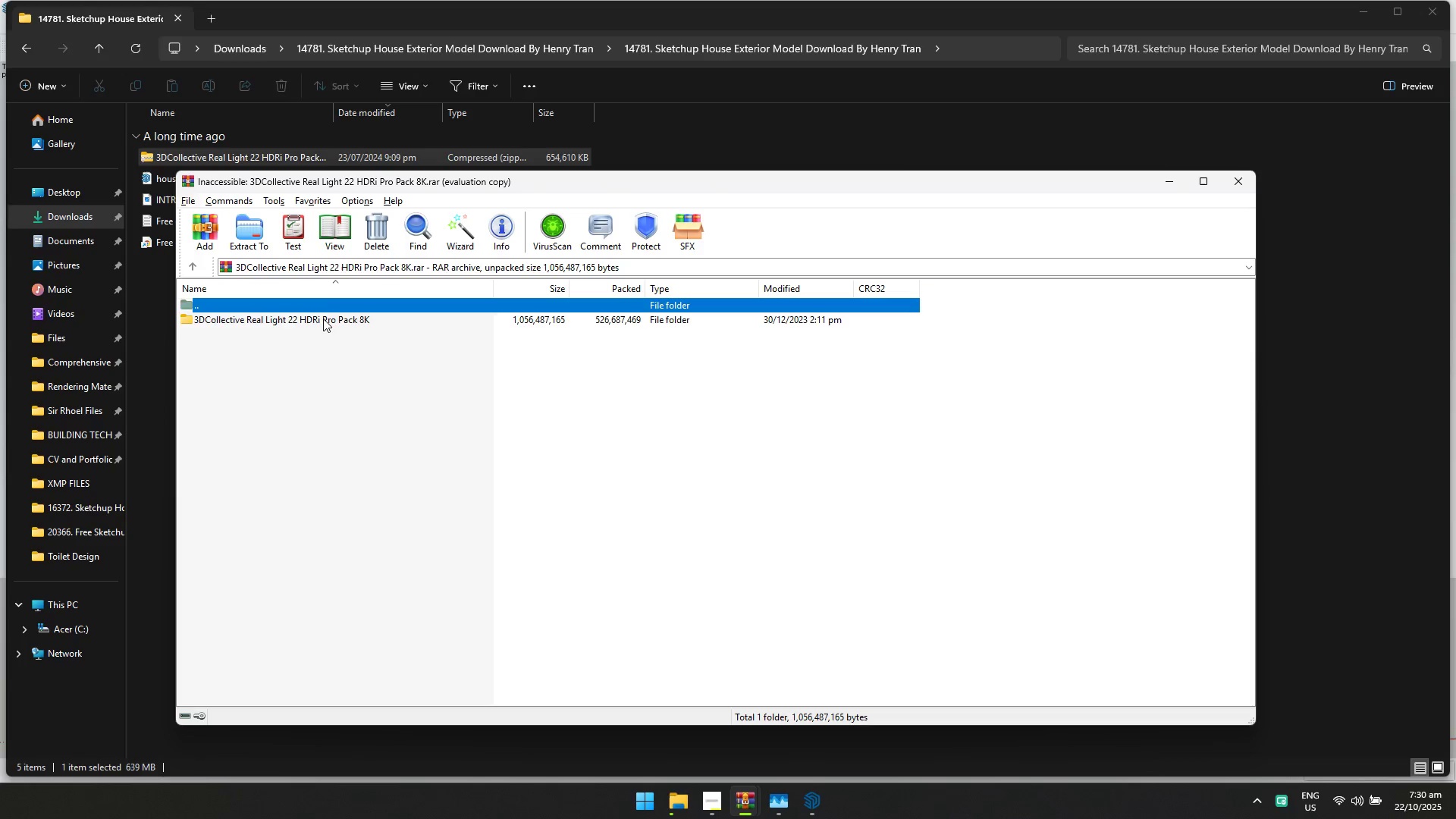 
left_click([325, 313])
 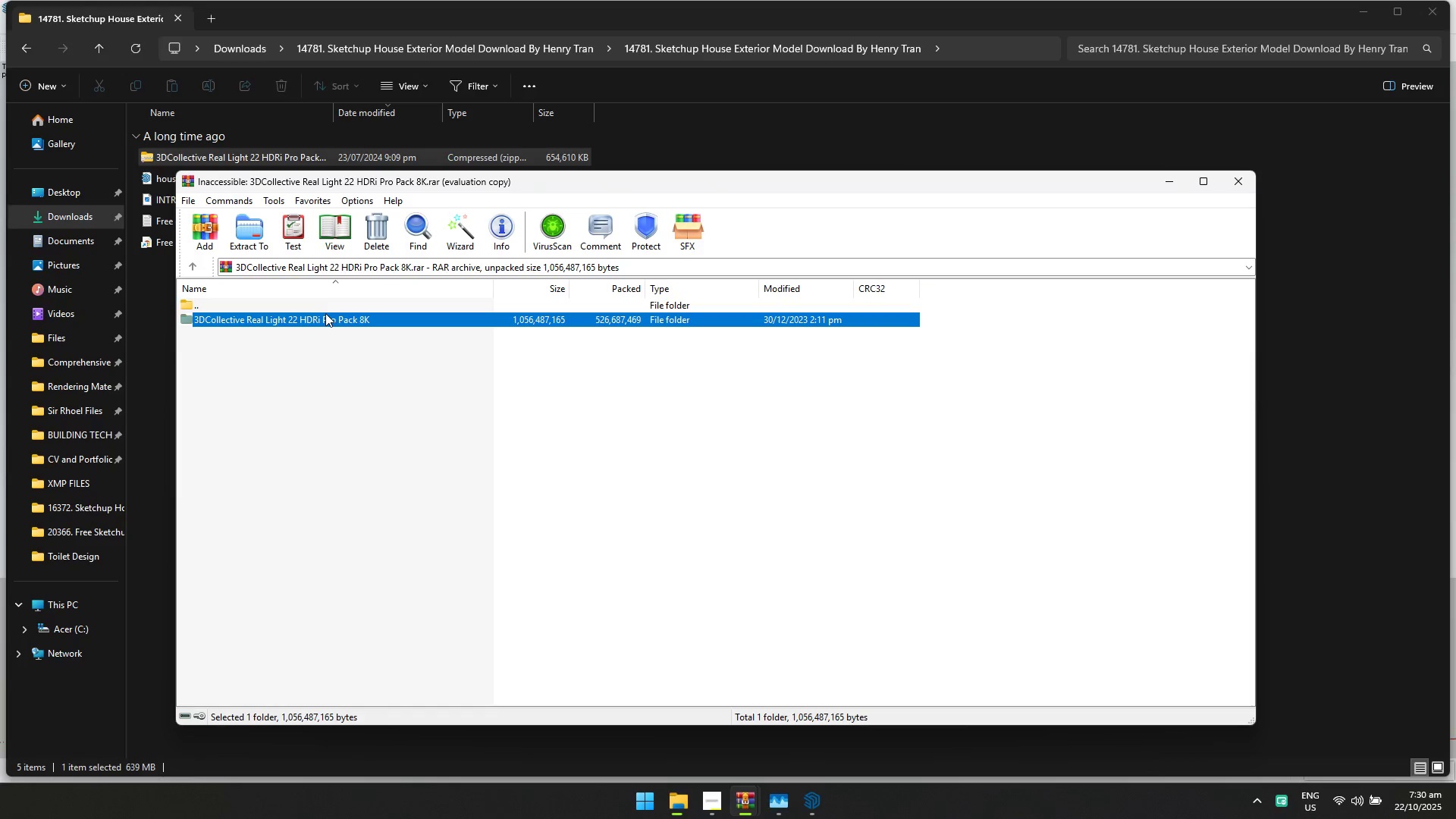 
double_click([325, 313])
 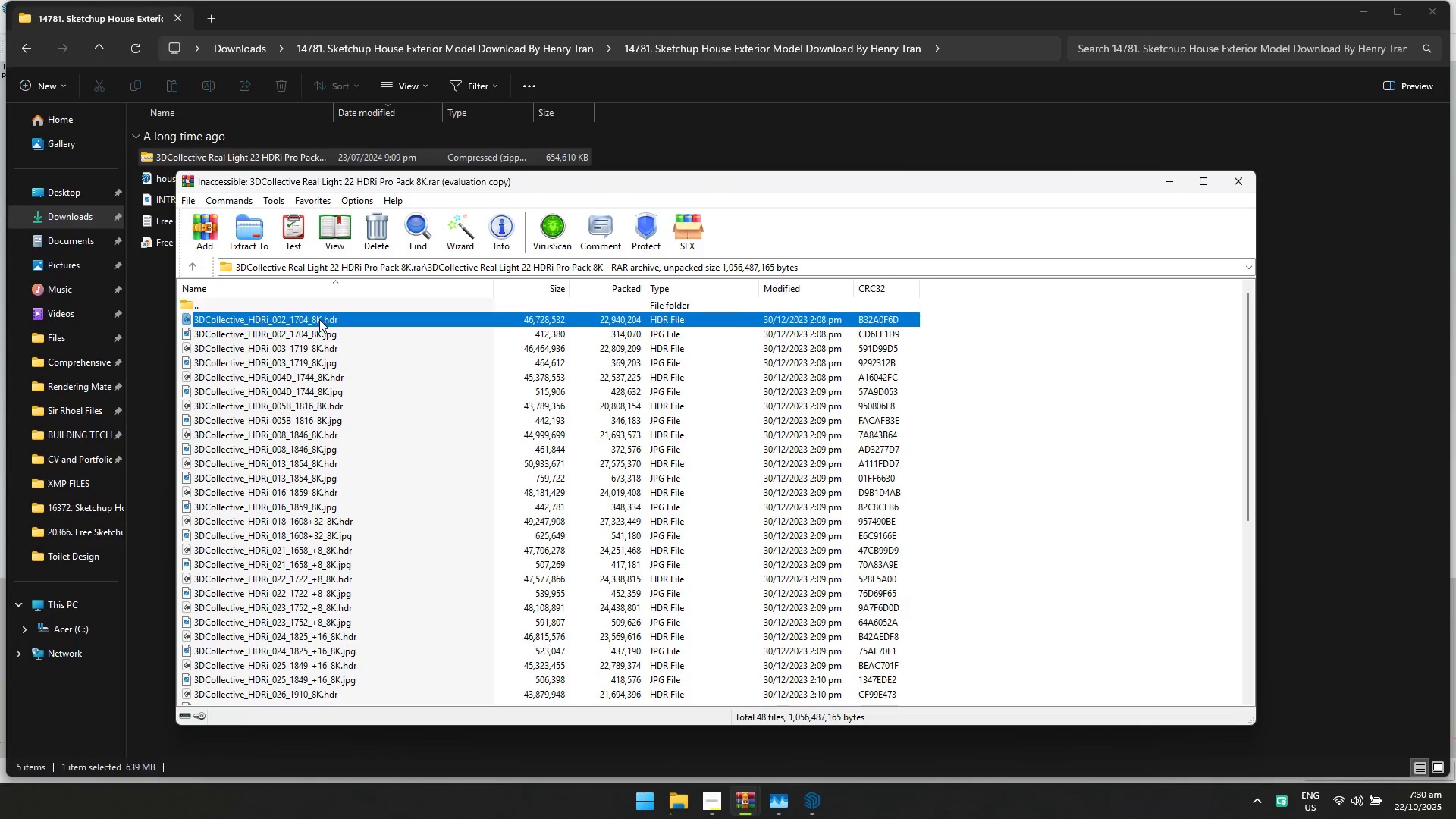 
double_click([319, 319])
 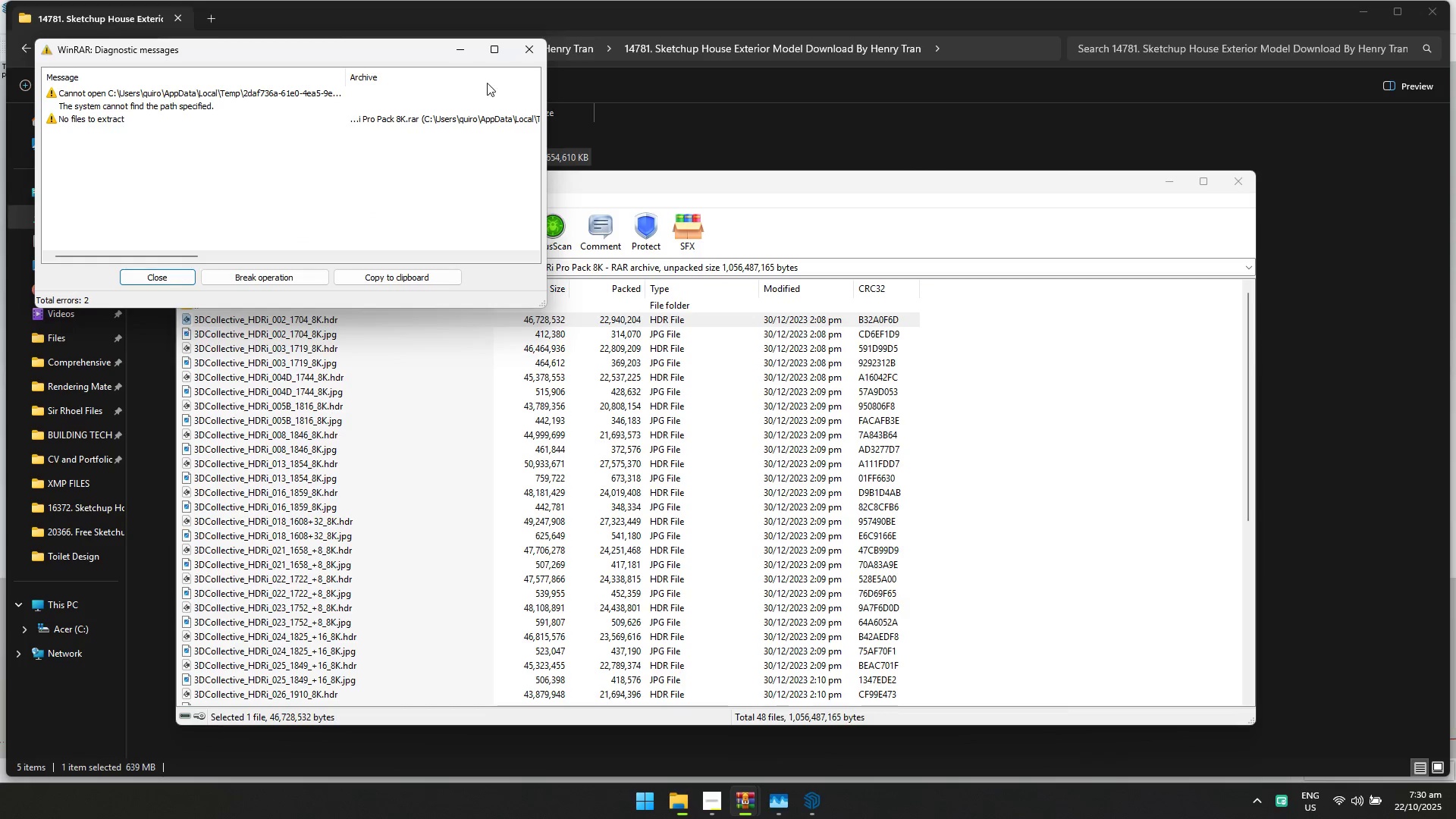 
left_click([532, 49])
 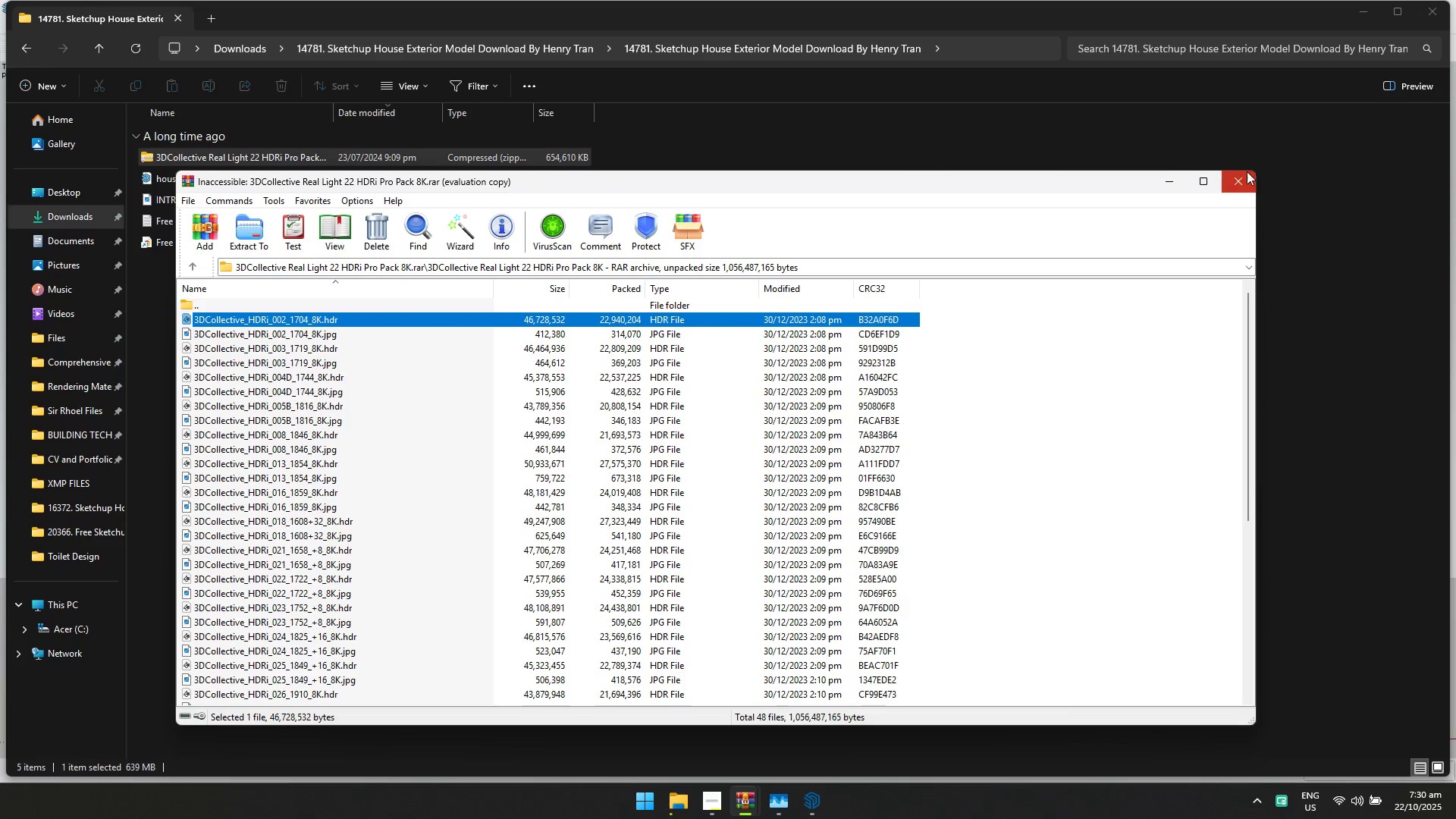 
left_click([1243, 172])
 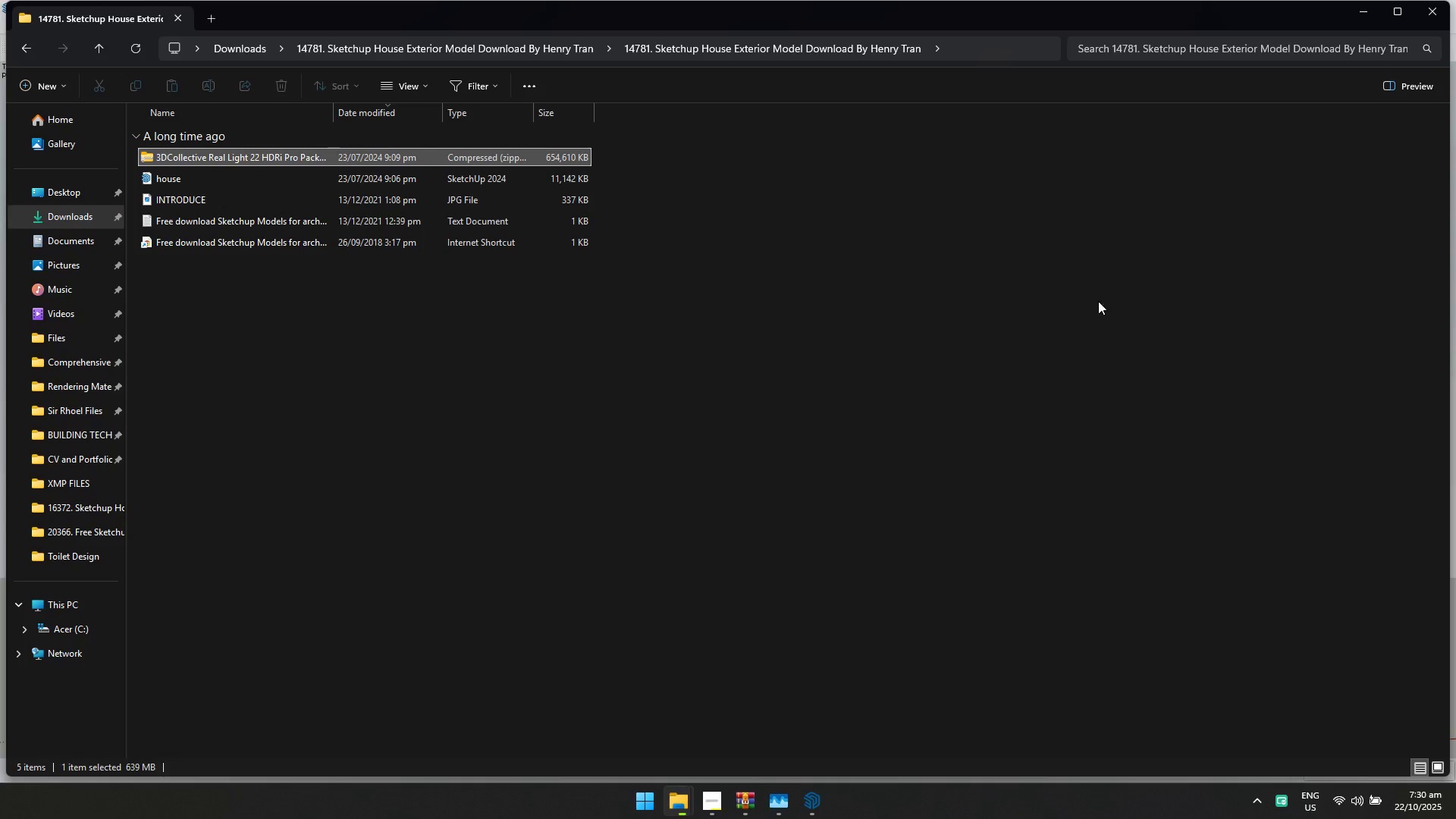 
key(Alt+Tab)
 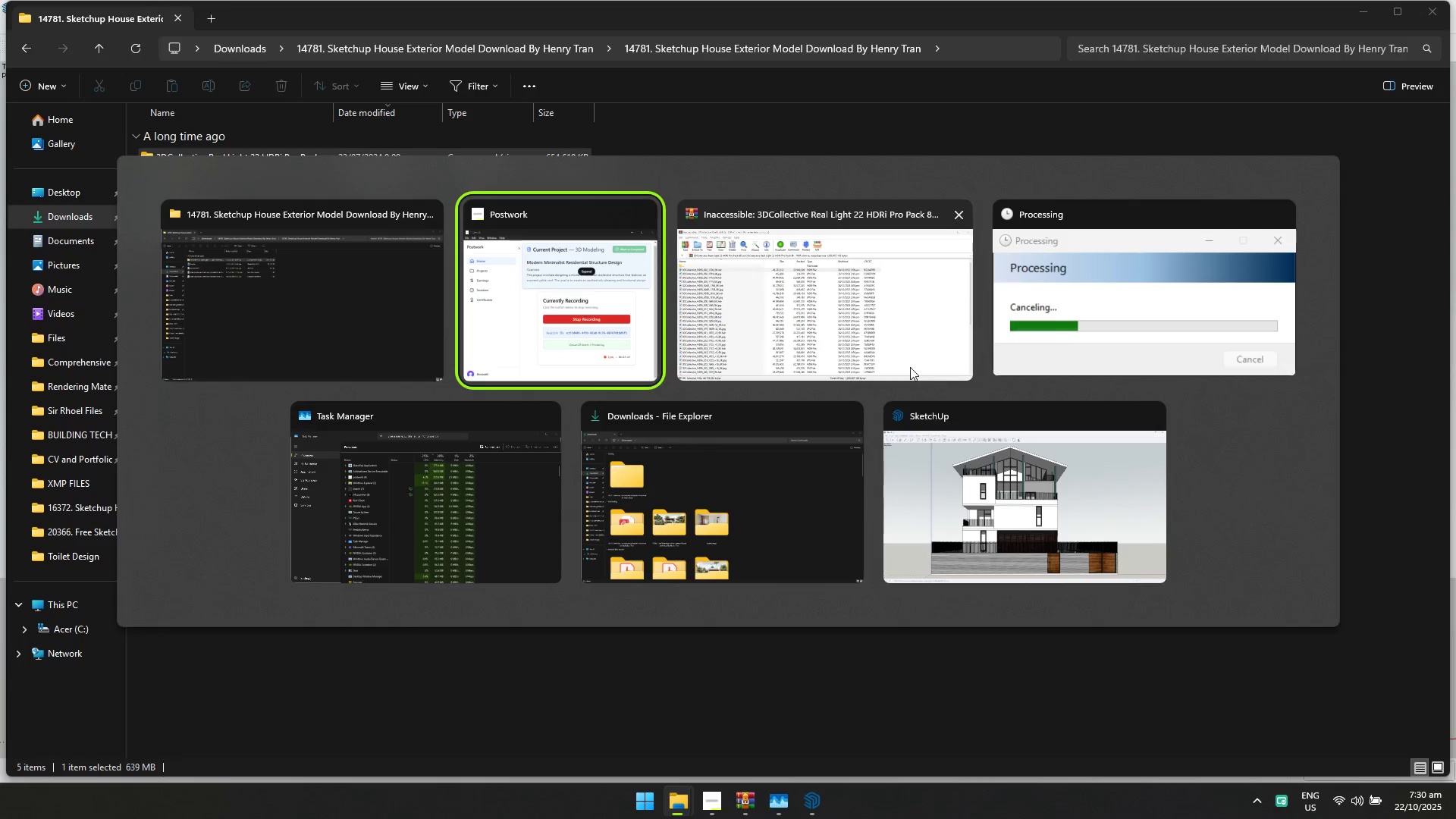 
left_click([845, 313])
 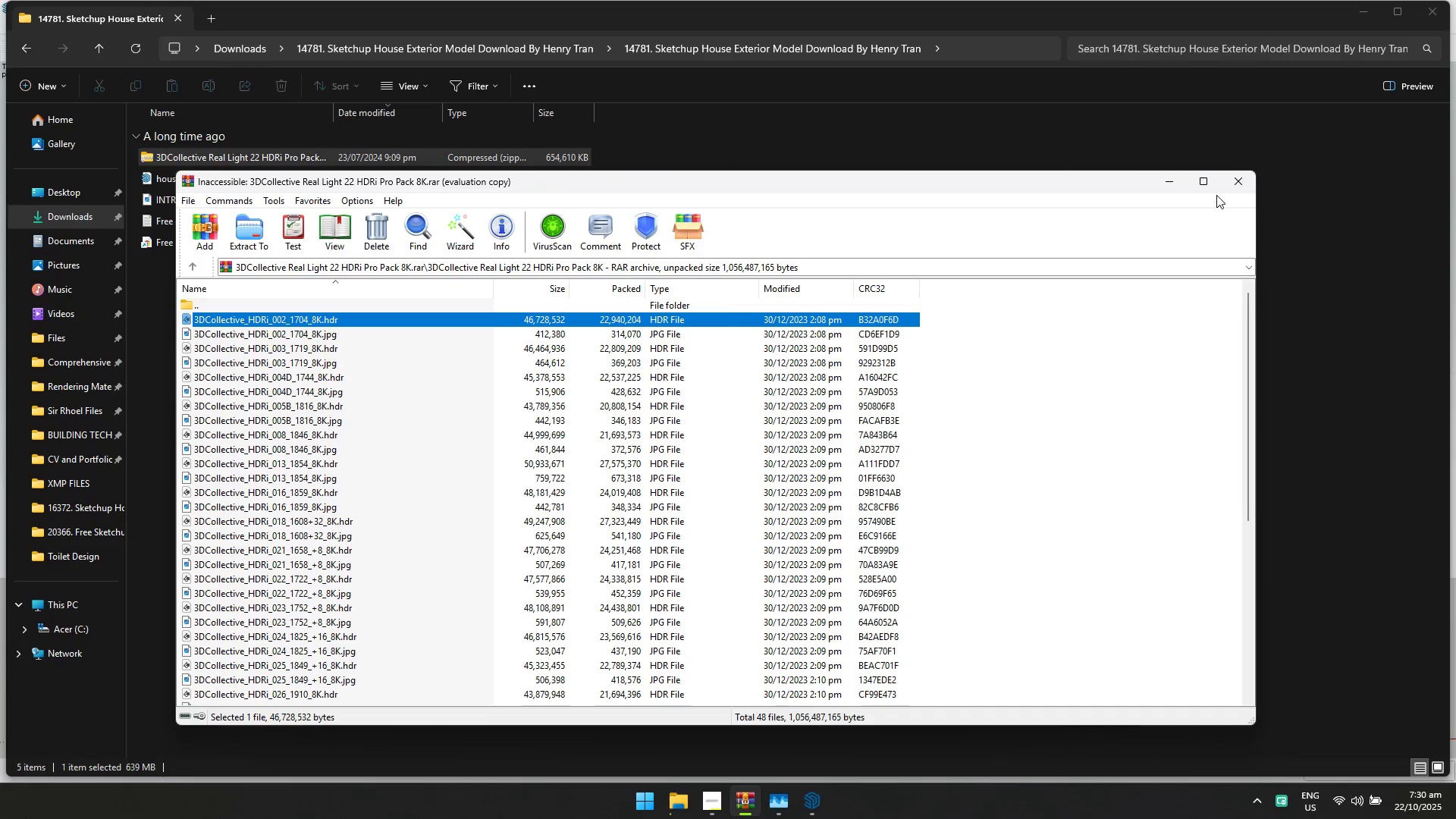 
left_click([1228, 180])
 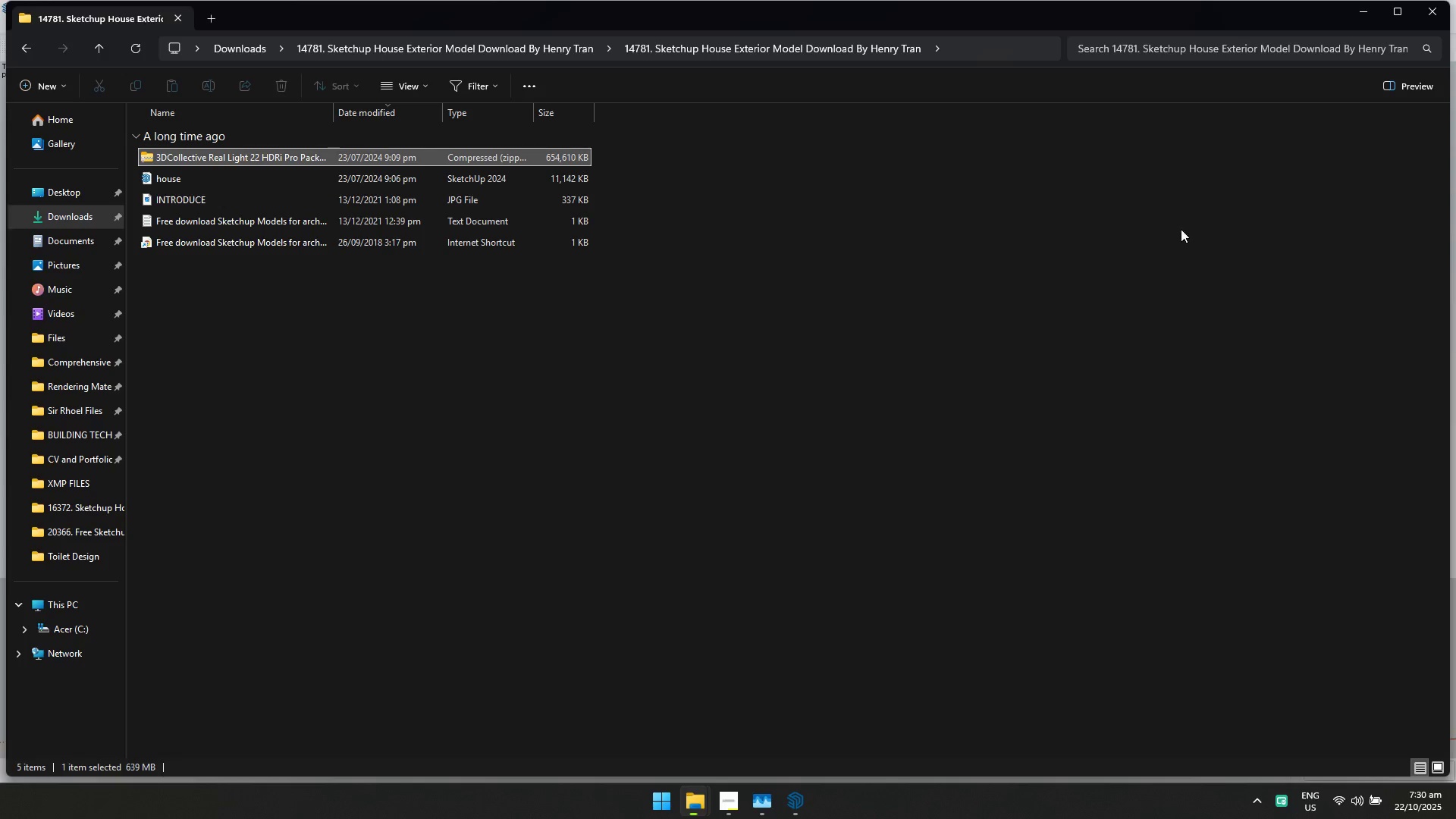 
key(Alt+Tab)
 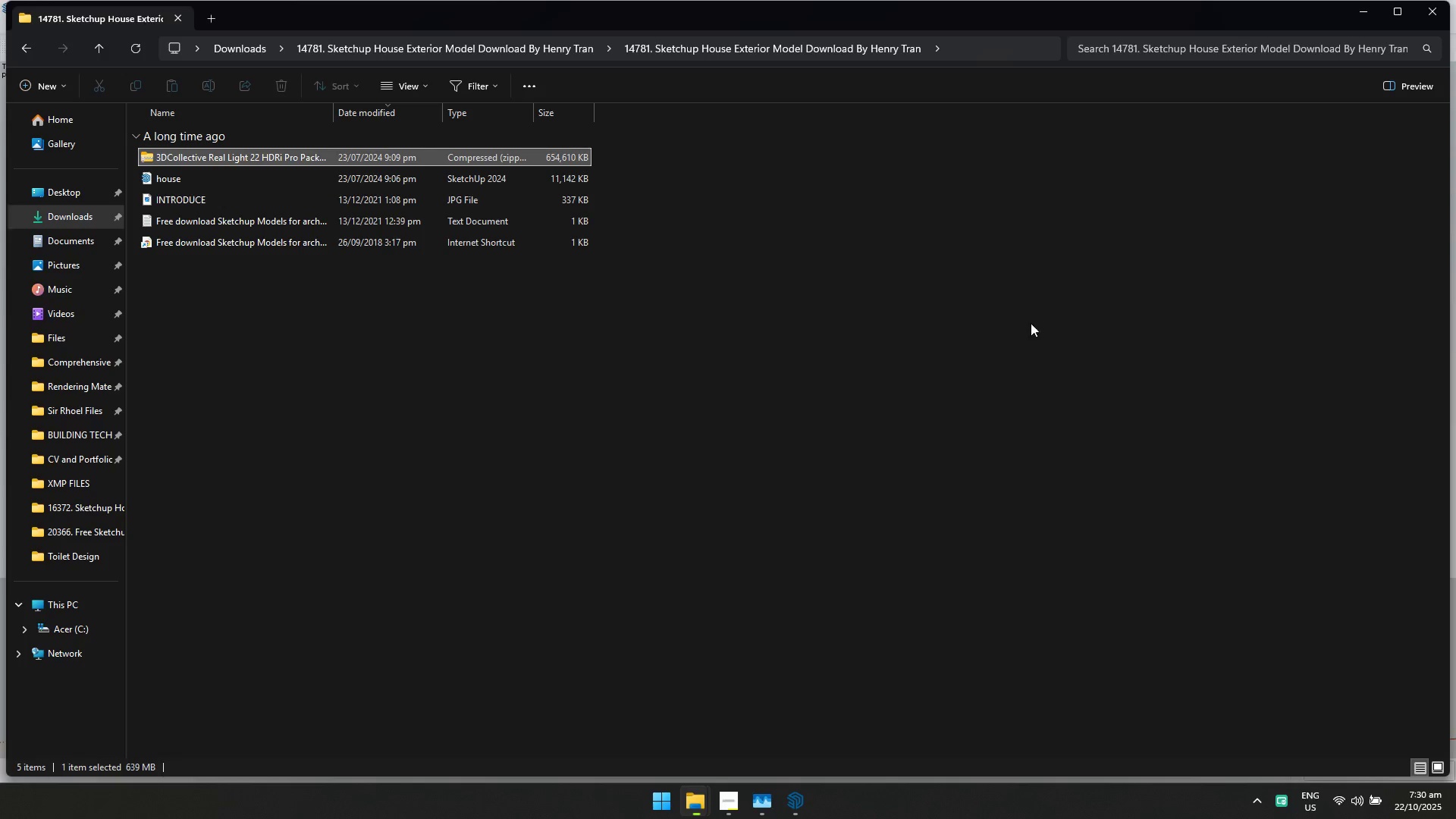 
left_click([861, 406])
 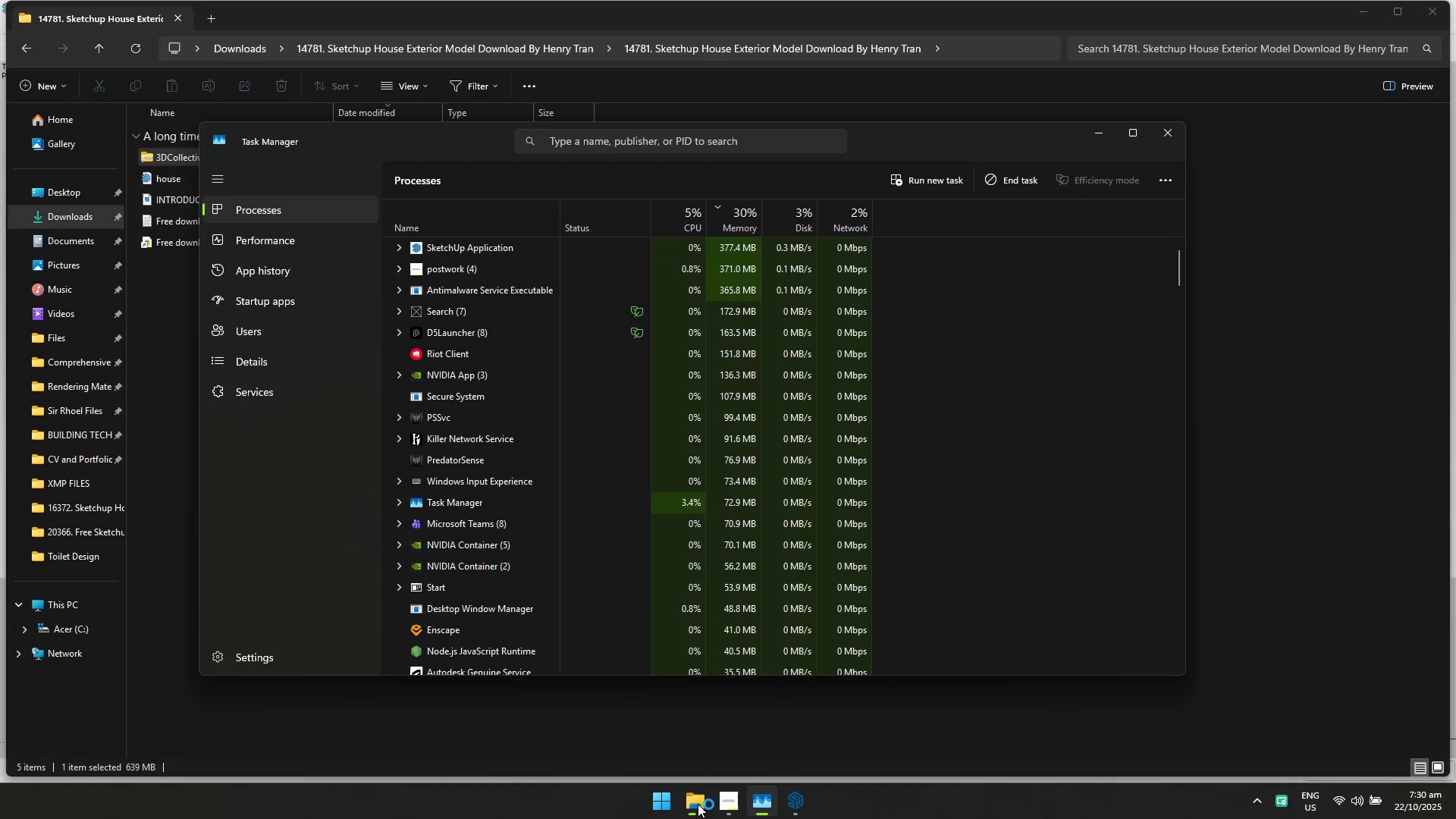 
wait(13.57)
 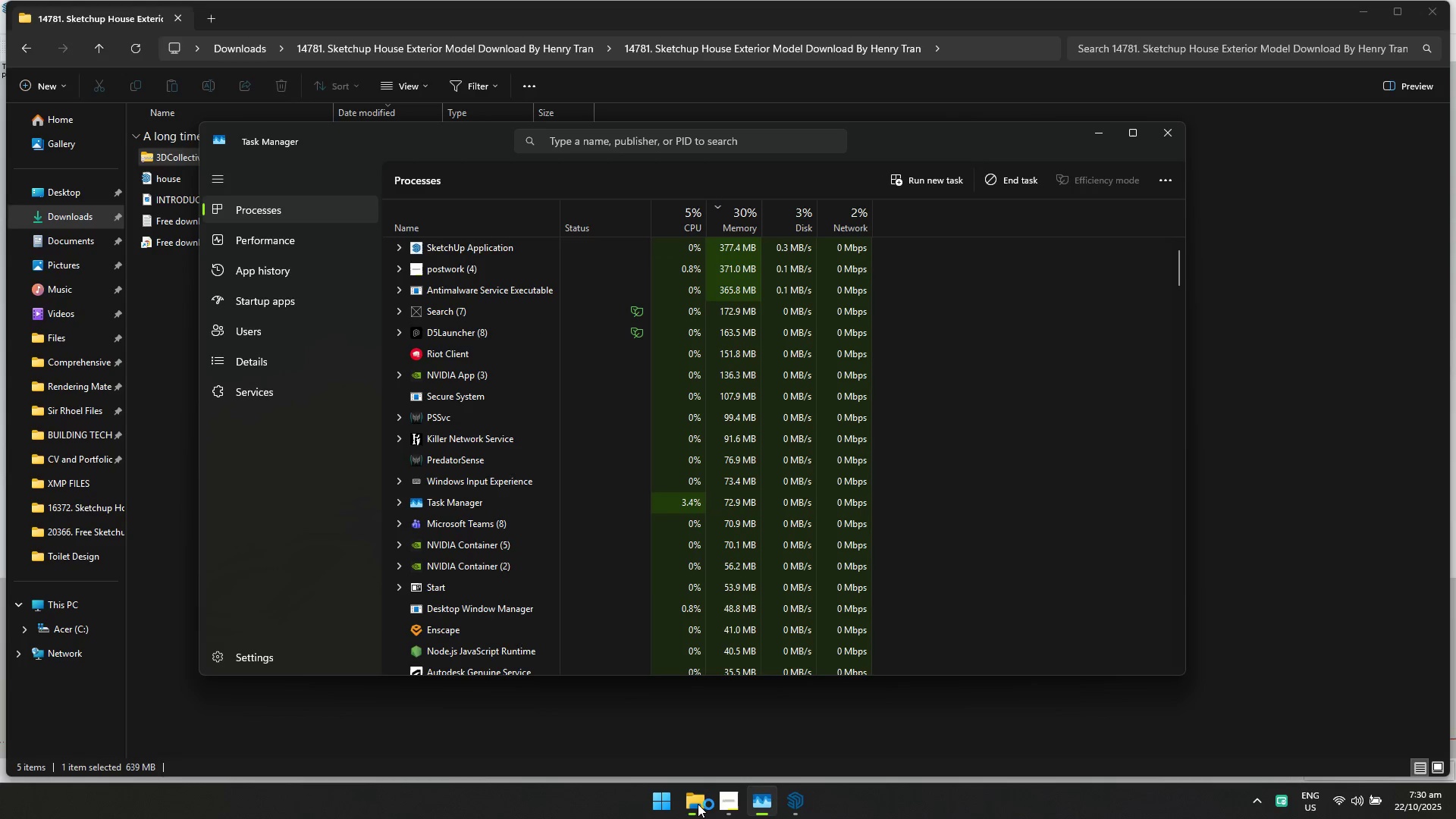 
left_click([691, 802])
 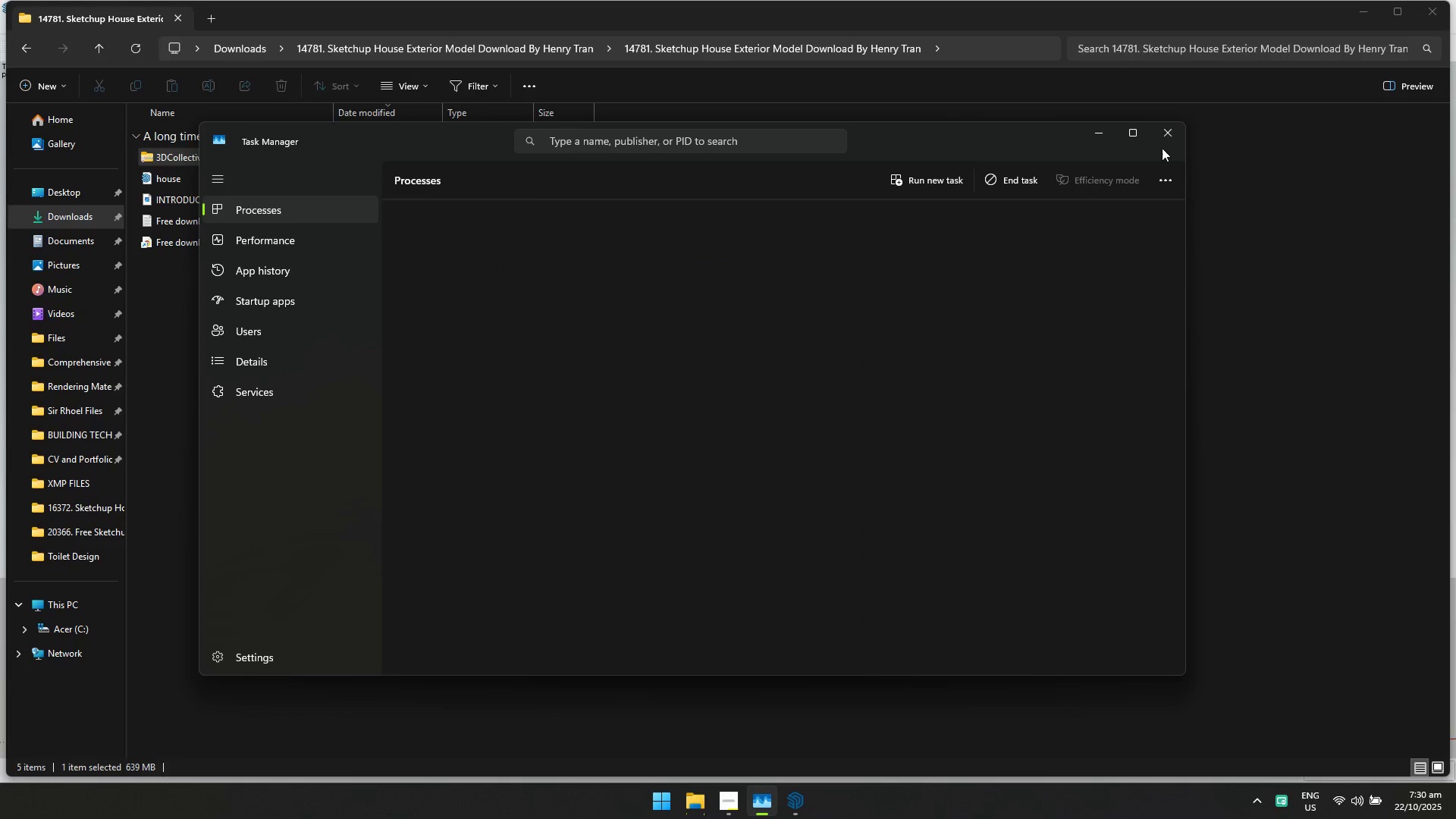 
left_click([1251, 370])
 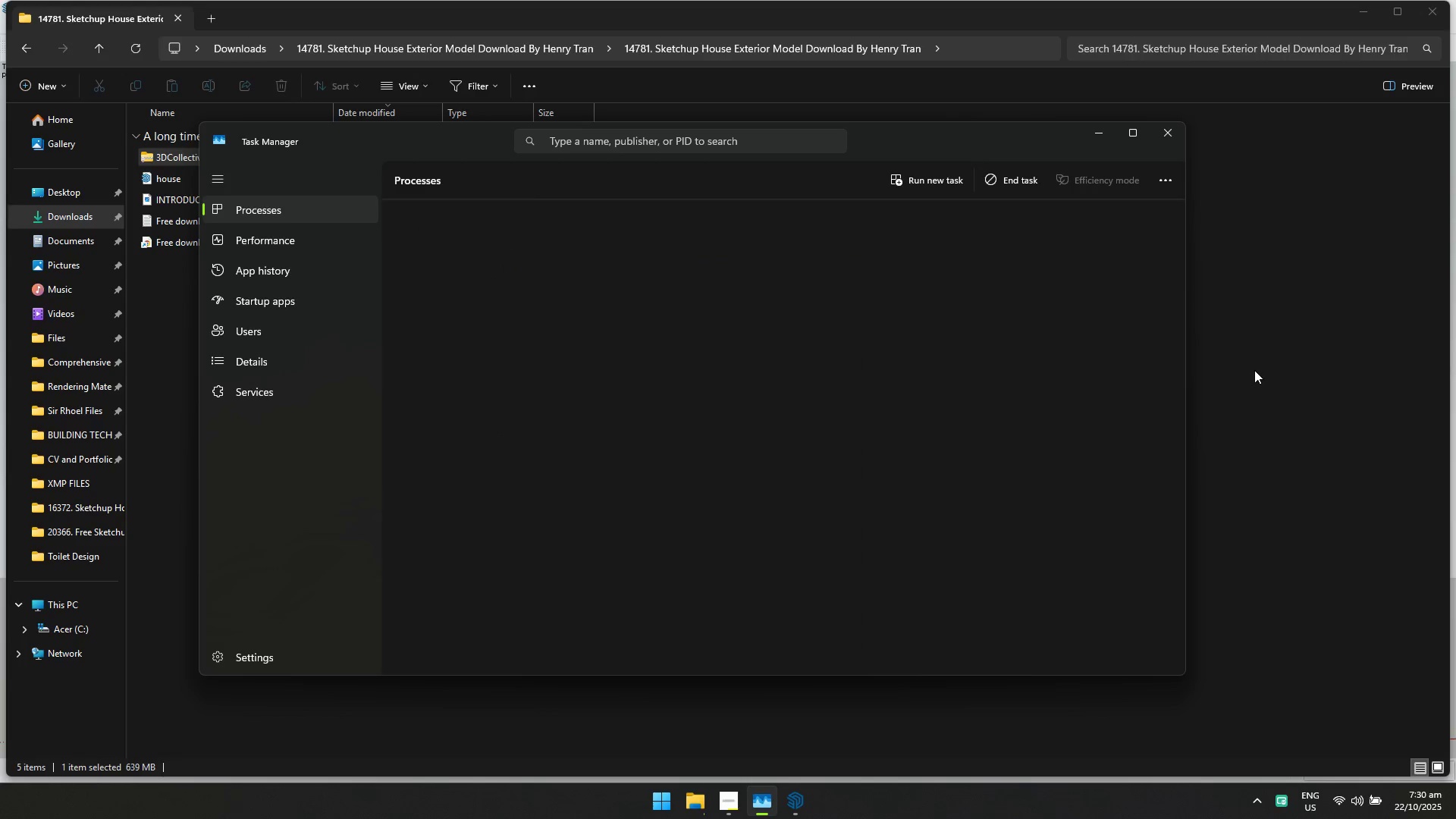 
key(Alt+Tab)
 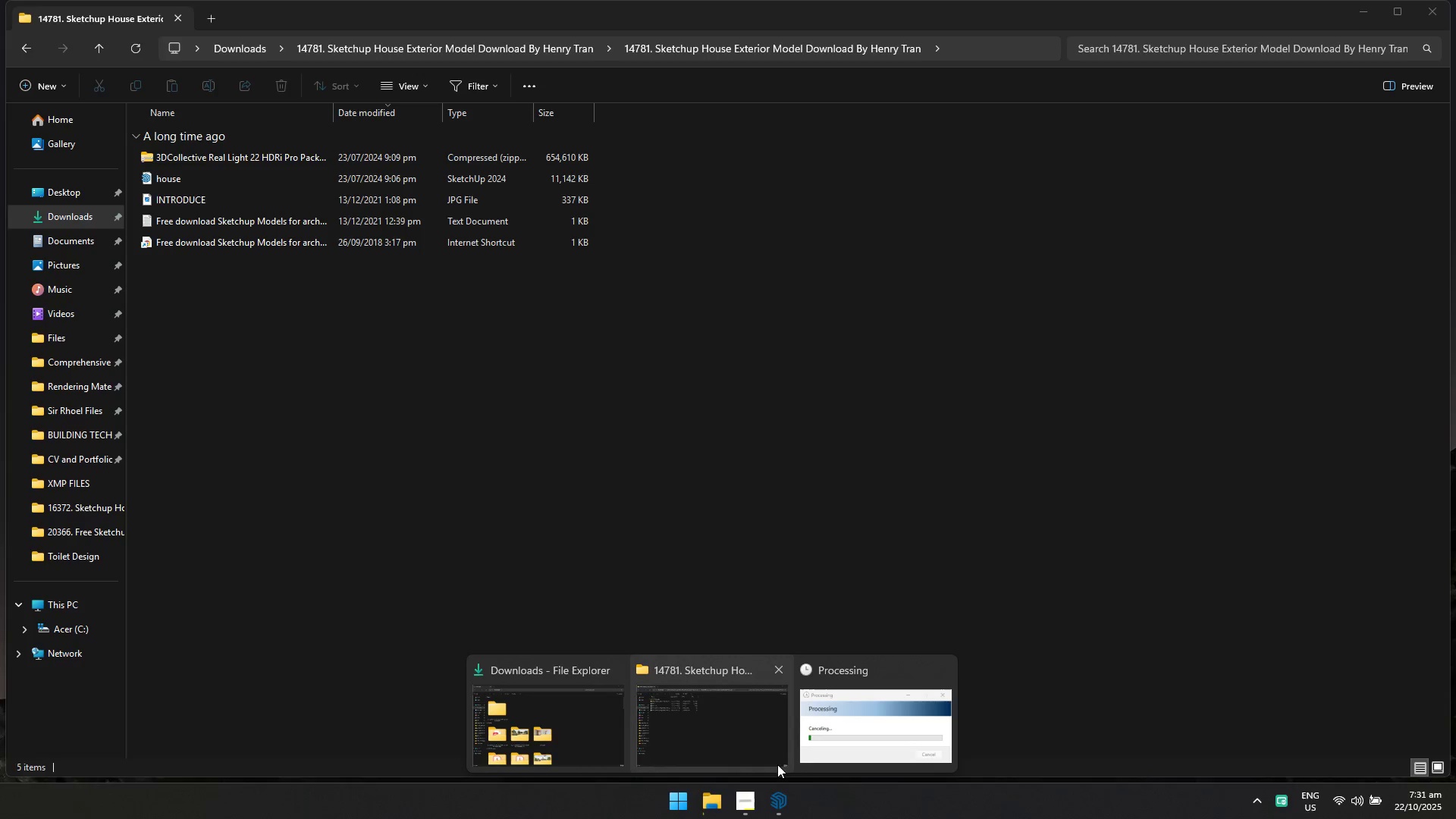 
left_click([745, 792])